 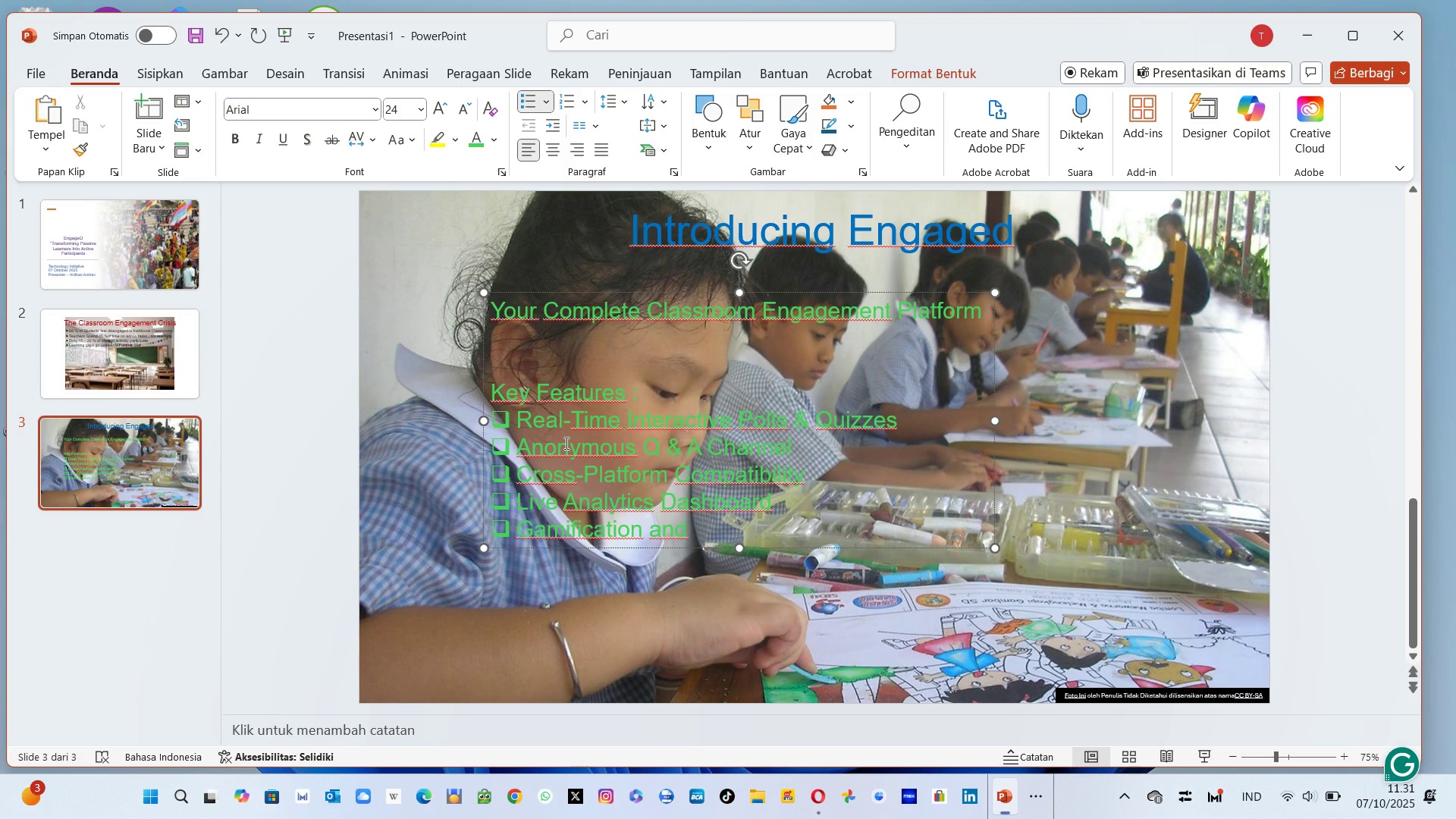 
key(Backspace)
key(Backspace)
key(Backspace)
key(Backspace)
type(& Reward System)
 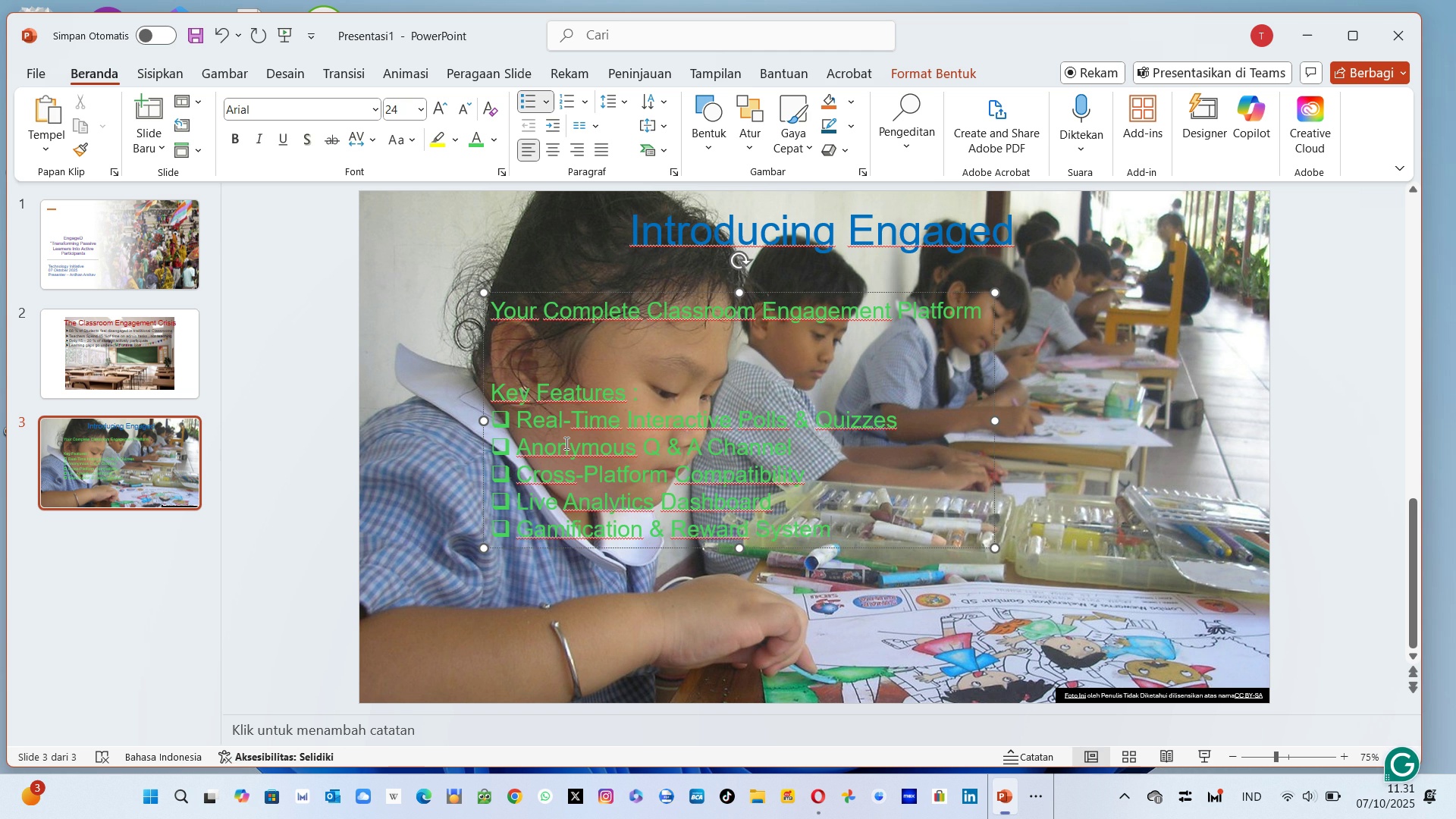 
key(Control+ControlLeft)
 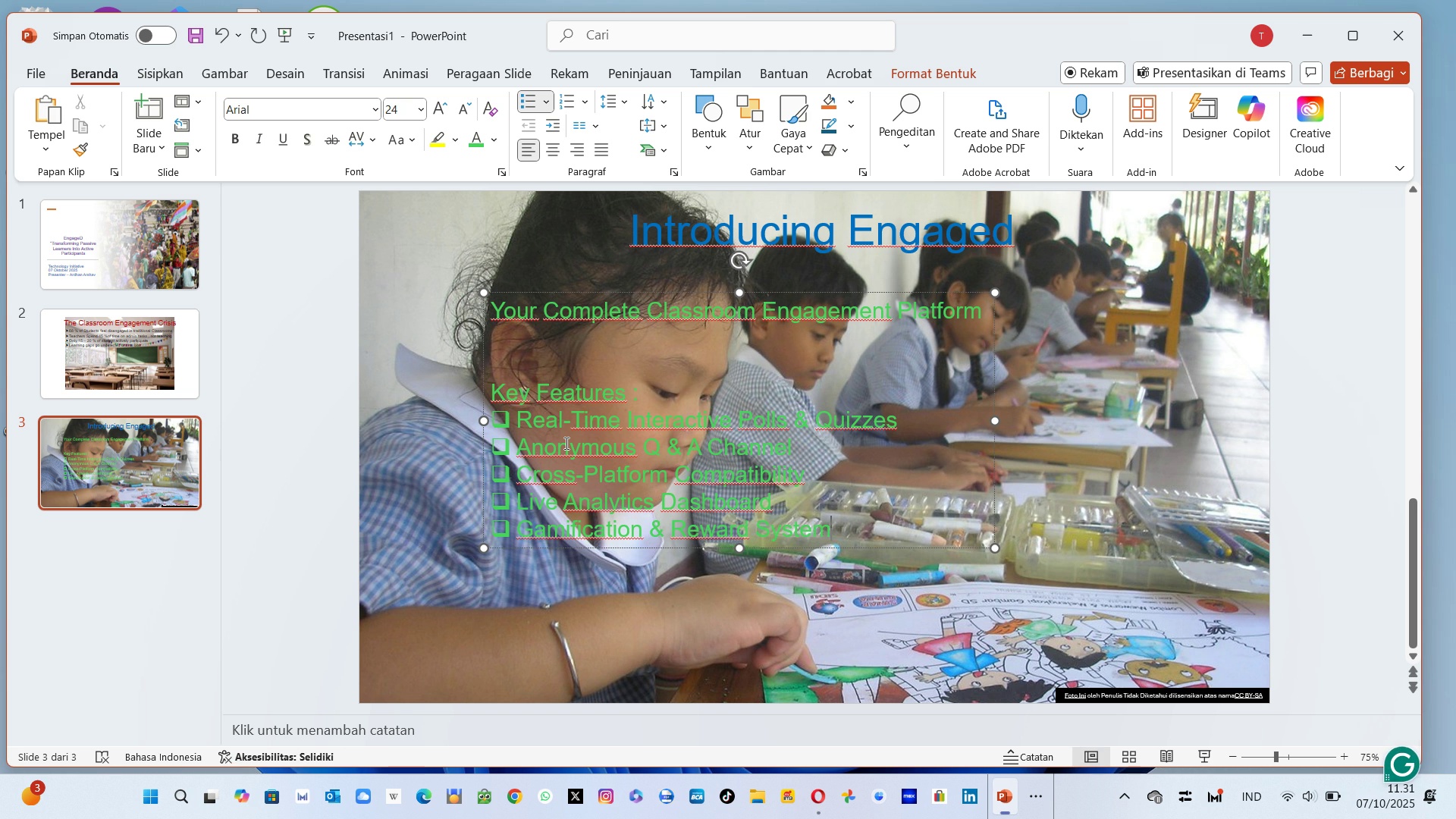 
key(Control+A)
 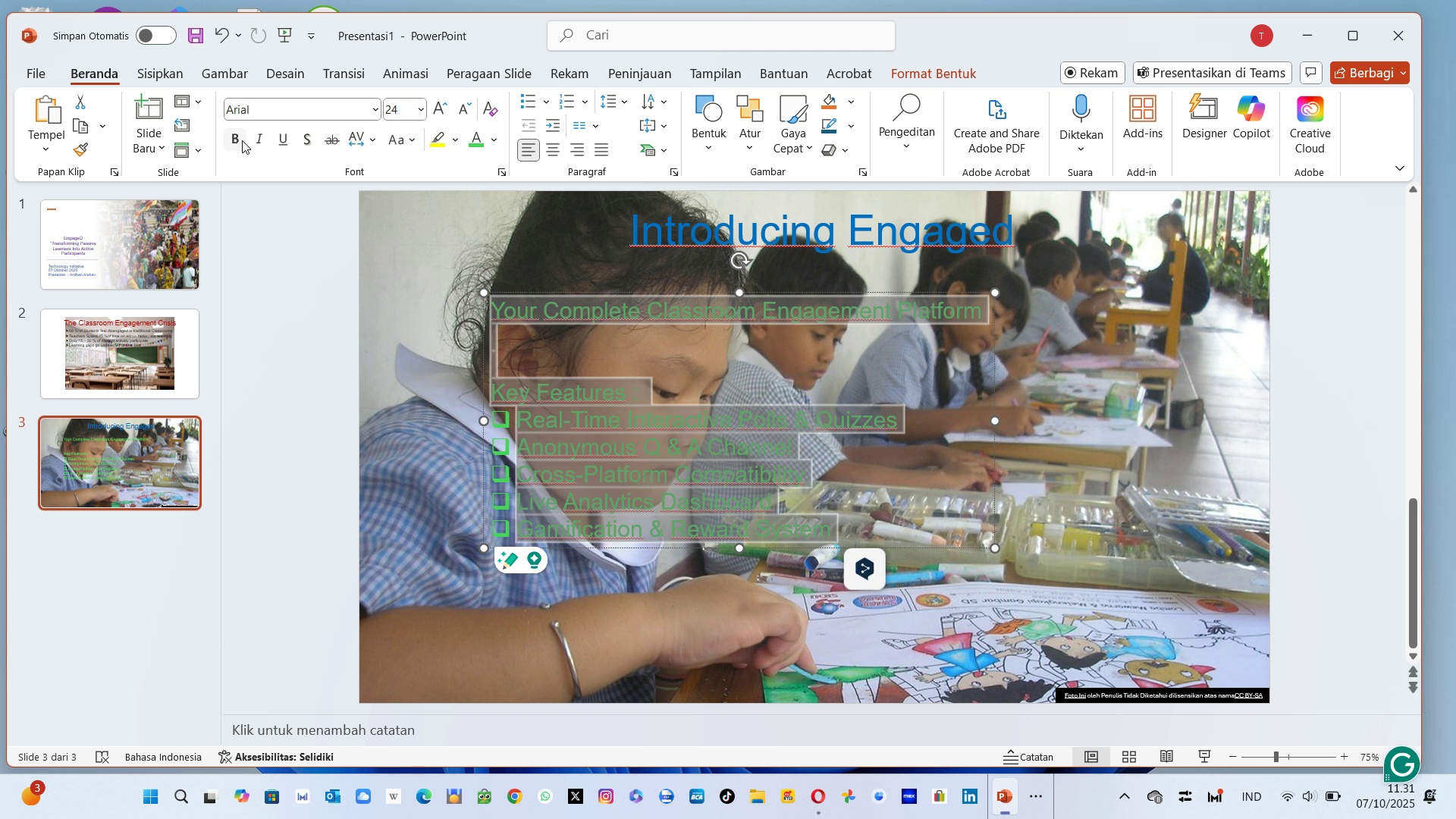 
left_click([242, 140])
 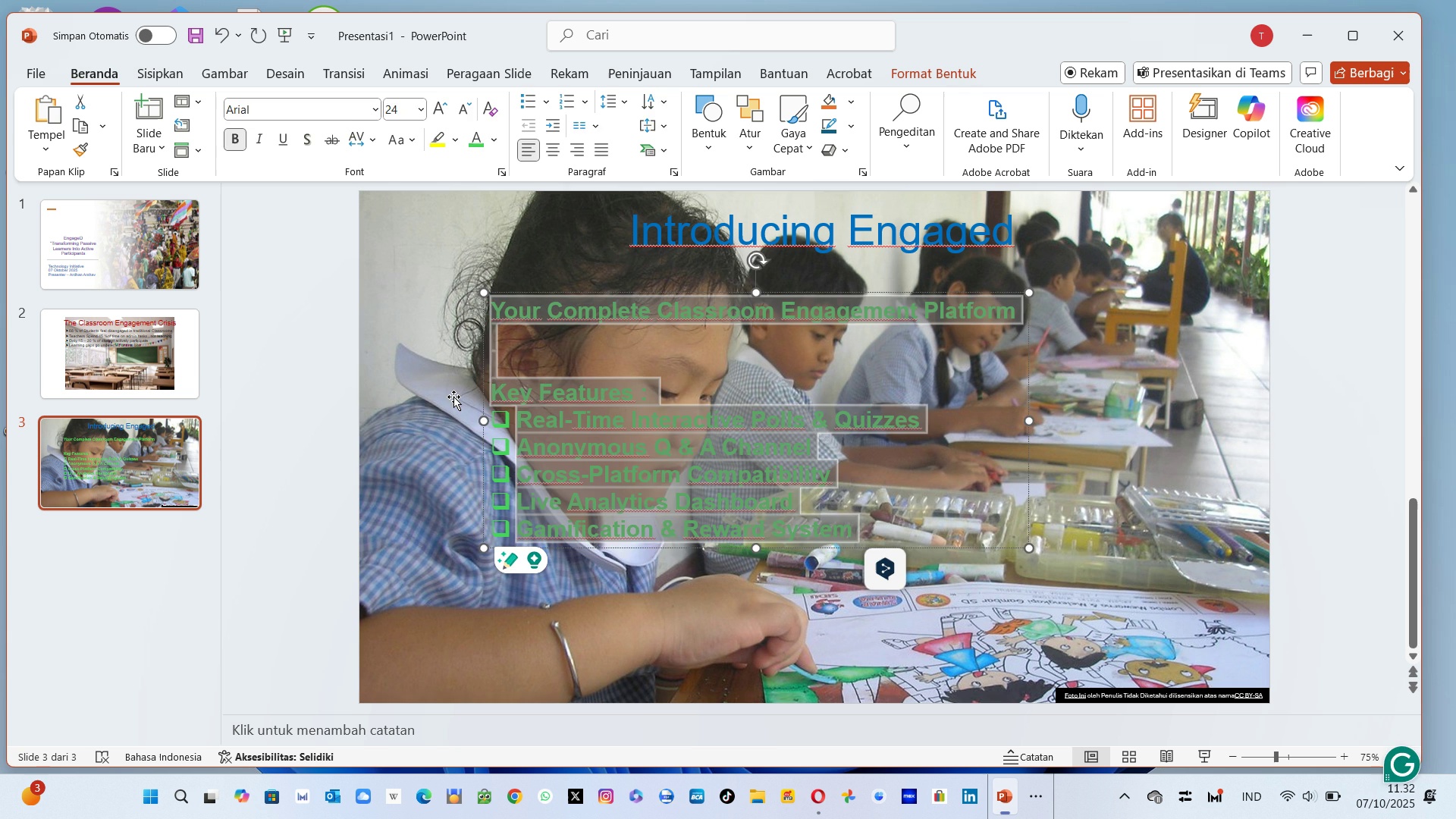 
left_click([453, 397])
 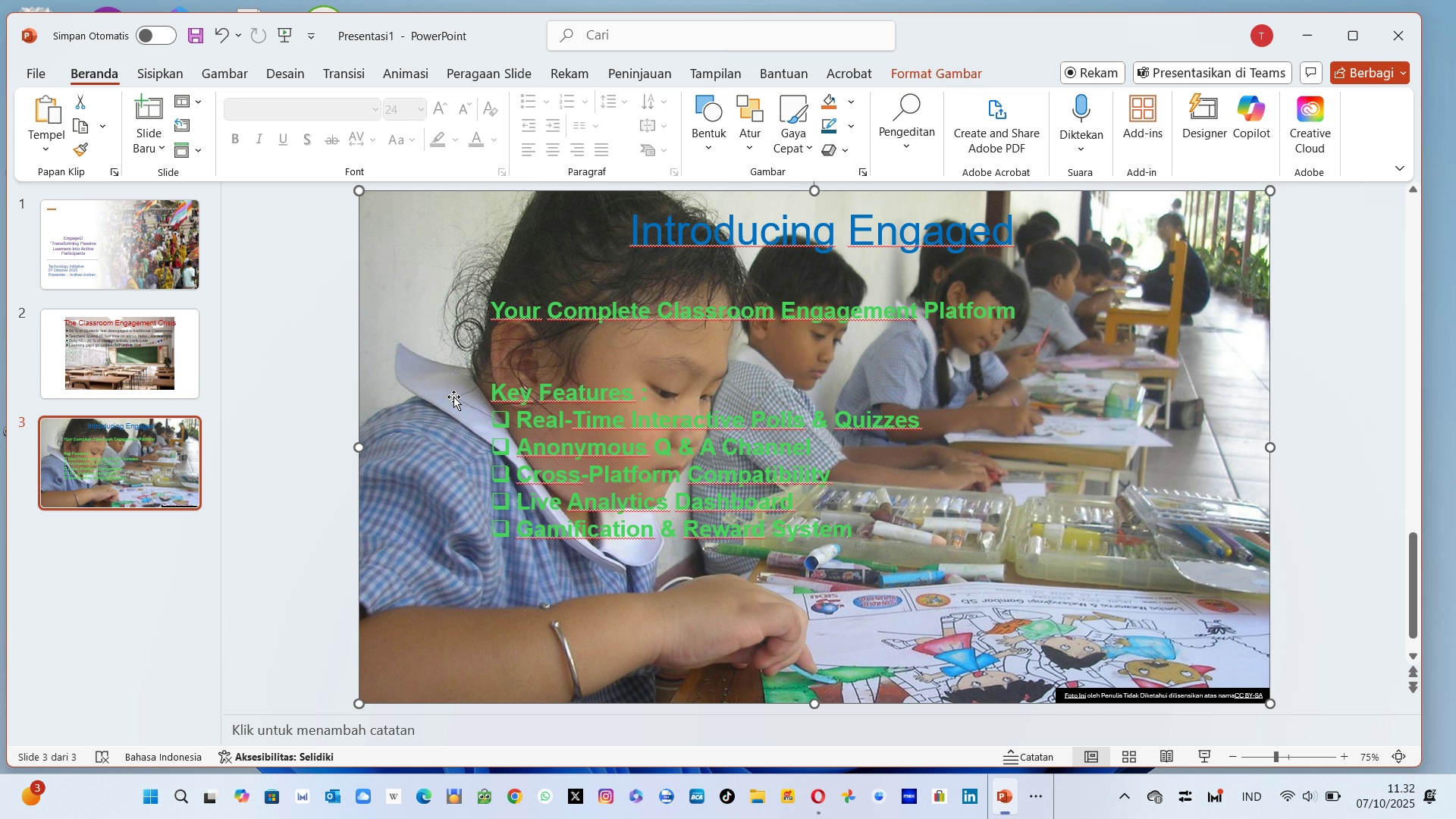 
key(A)
 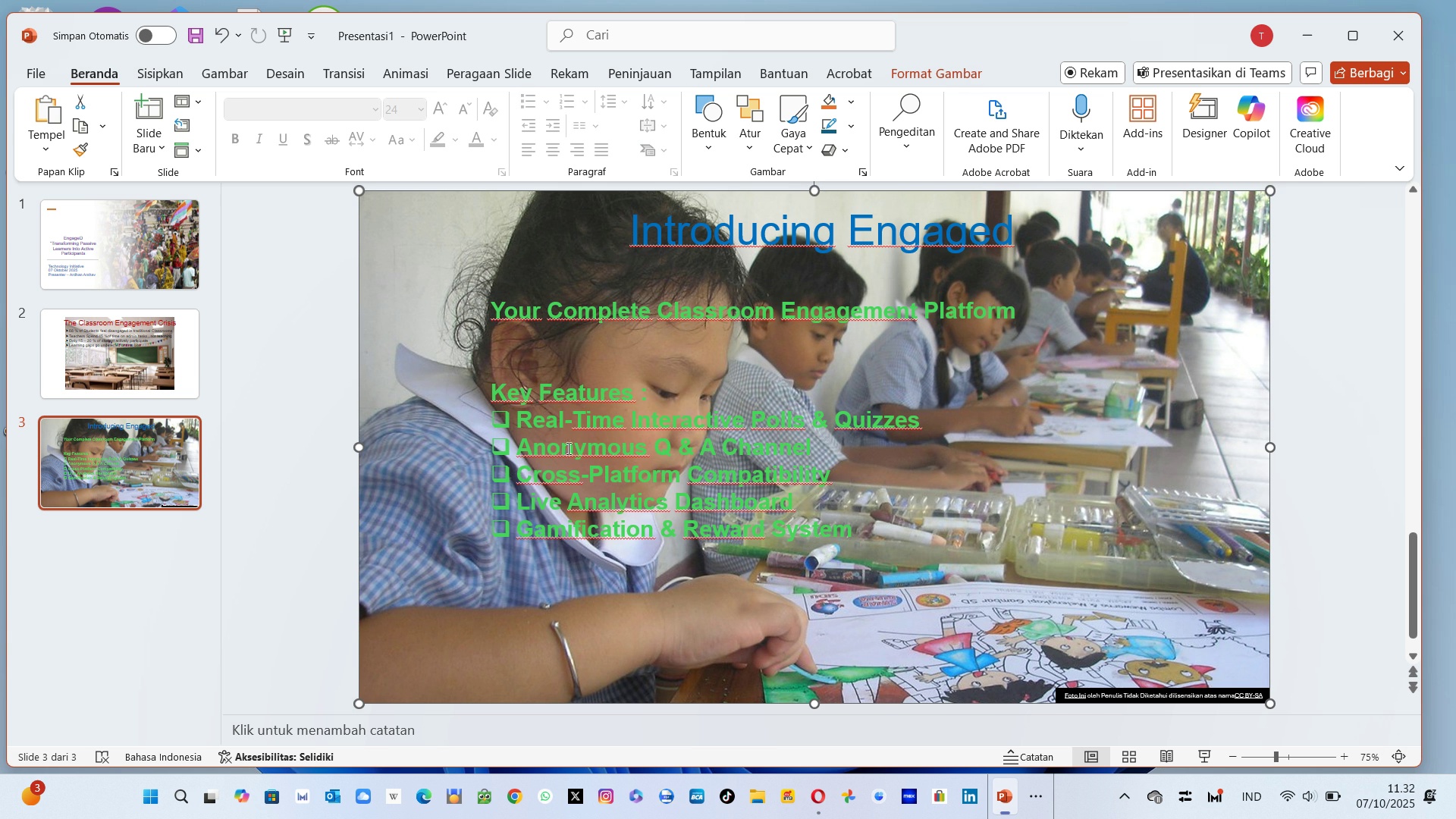 
left_click([572, 450])
 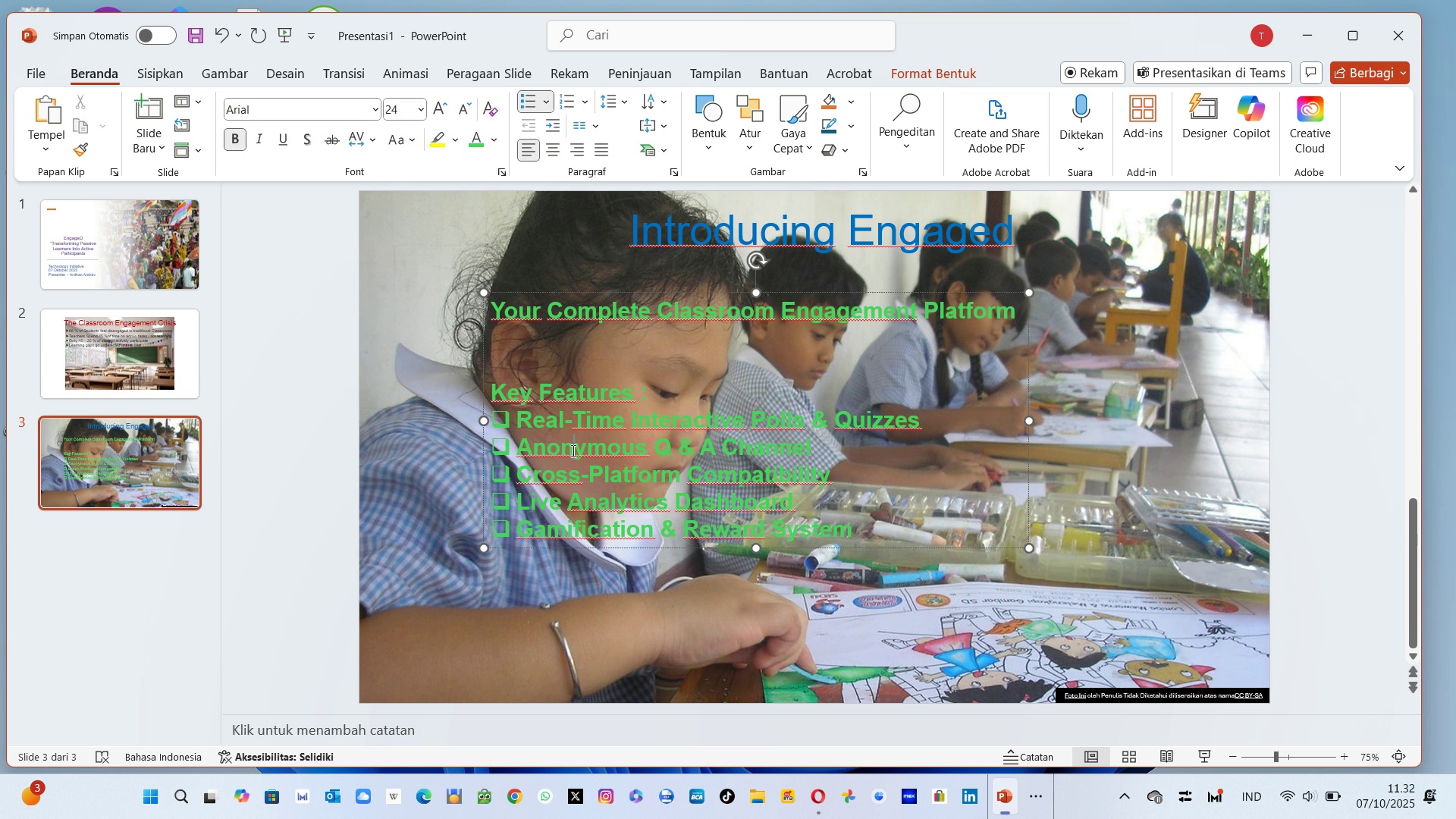 
key(Control+ControlLeft)
 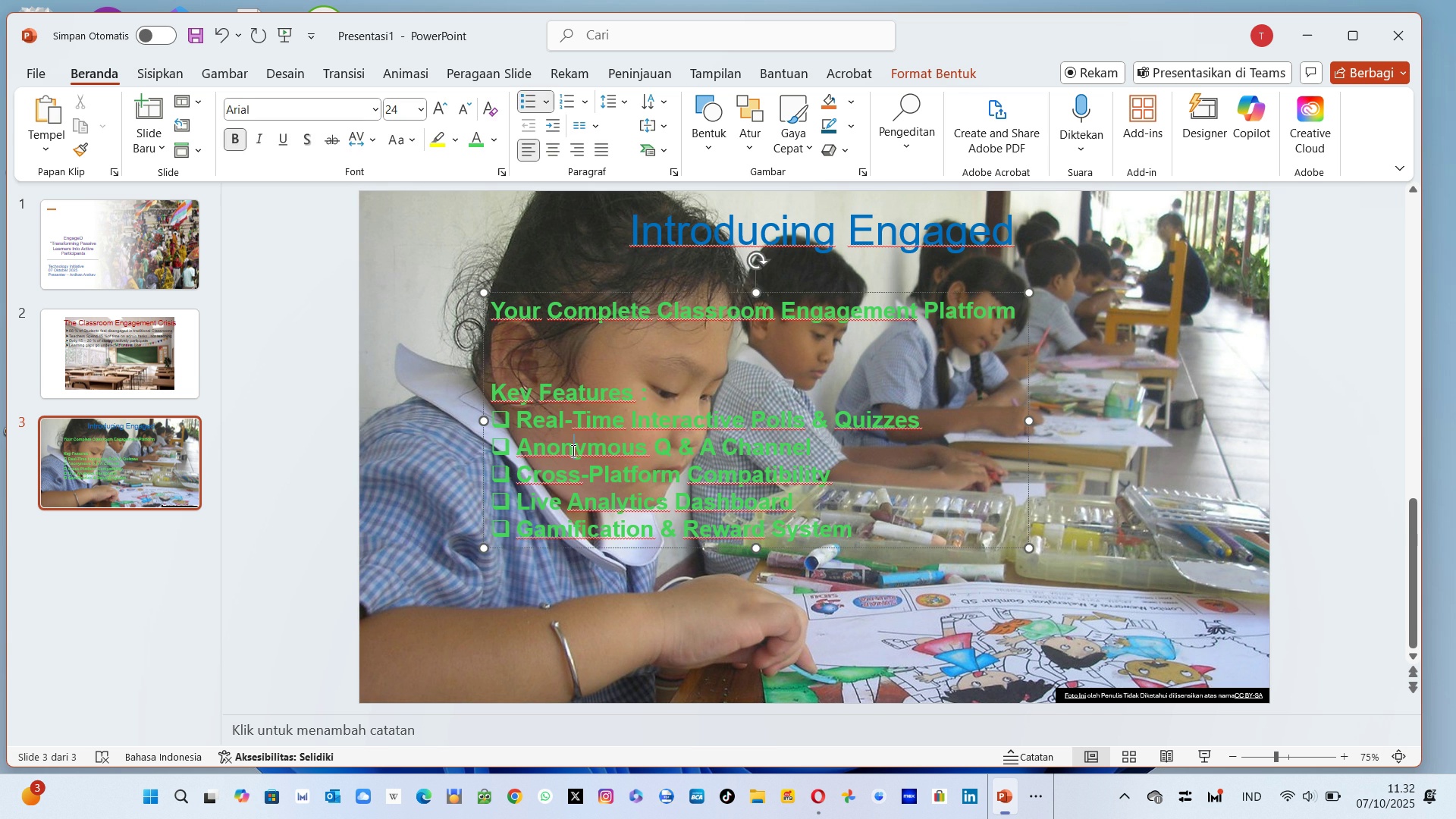 
key(Control+A)
 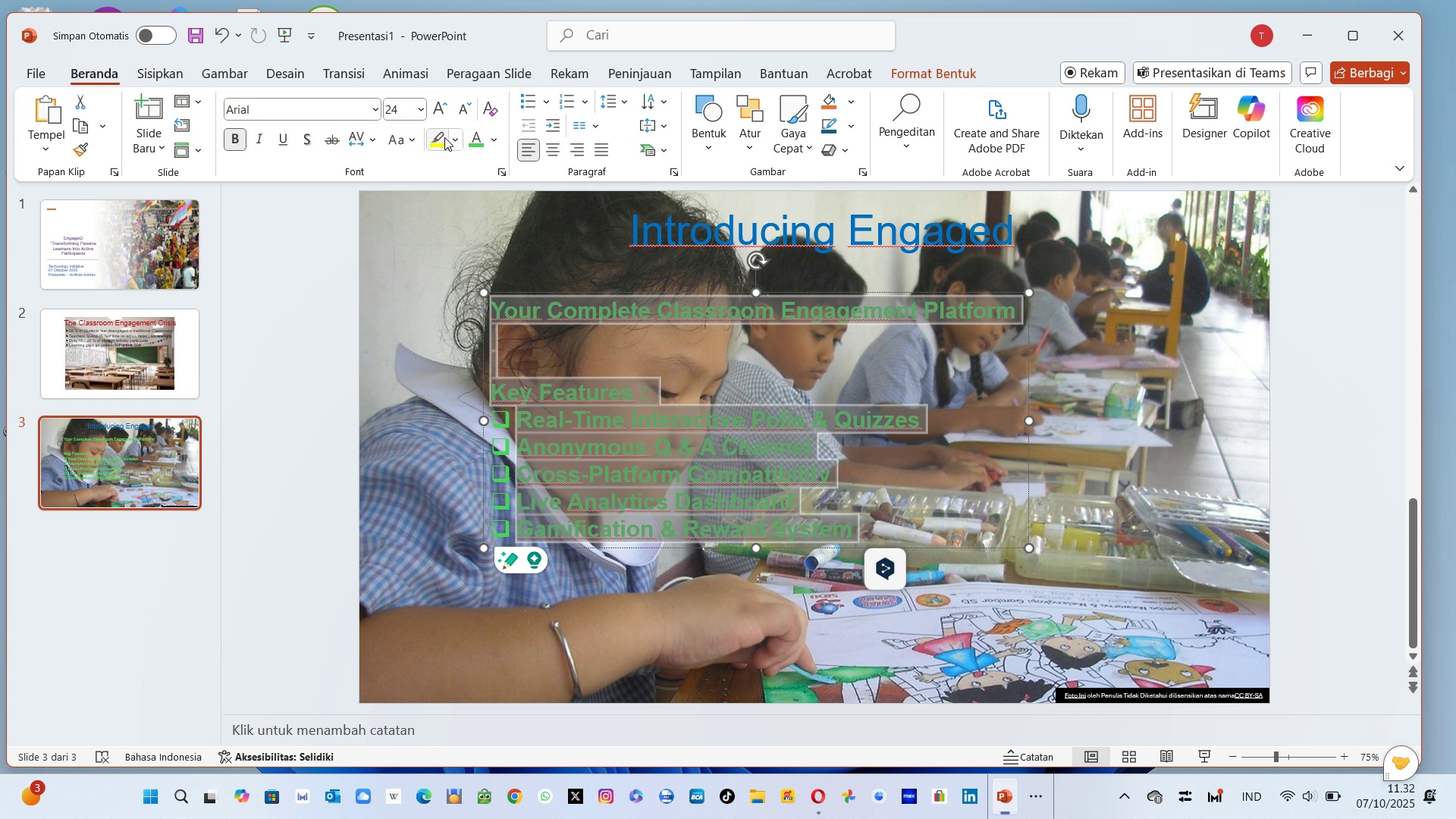 
left_click([454, 140])
 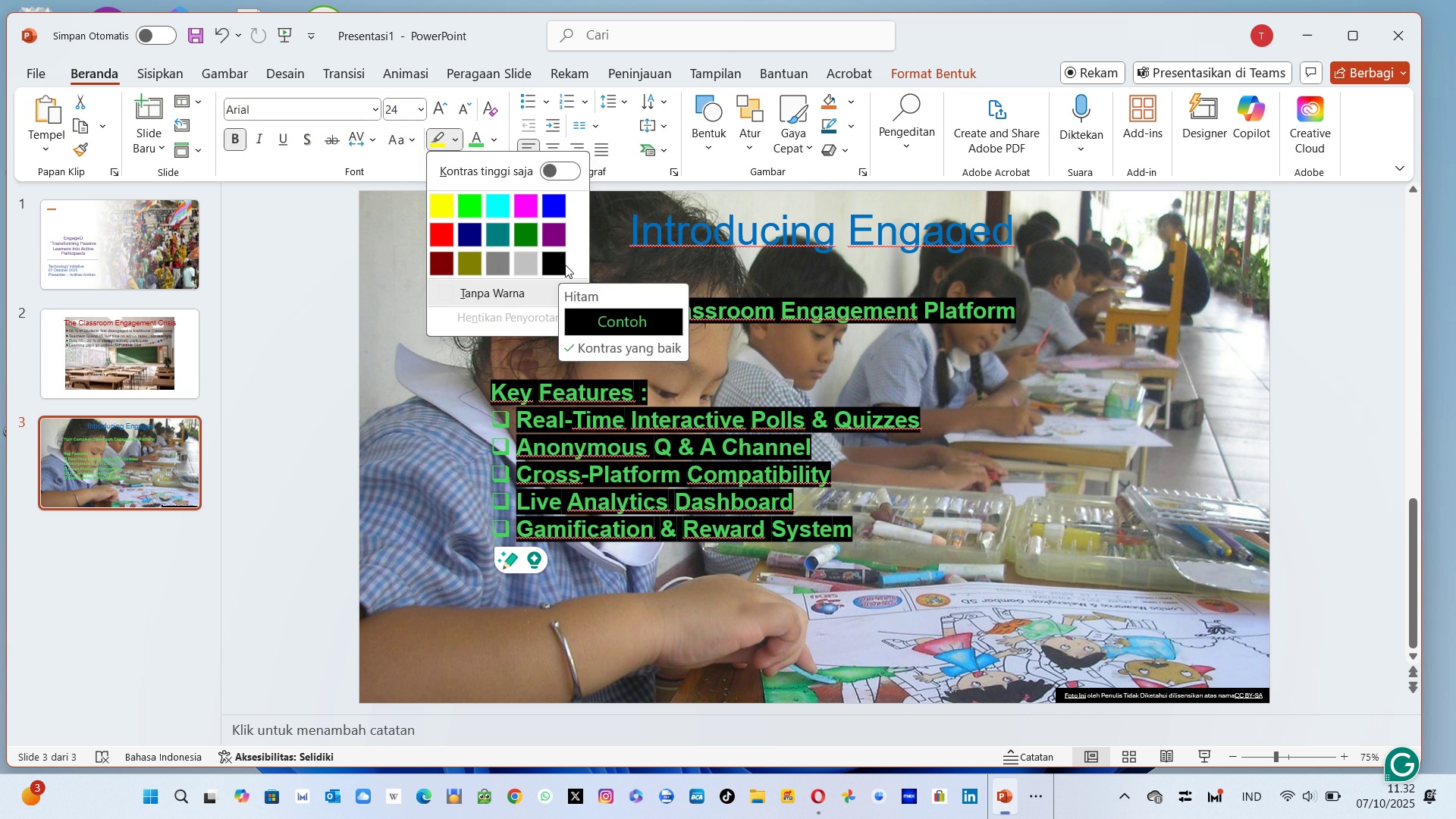 
wait(13.39)
 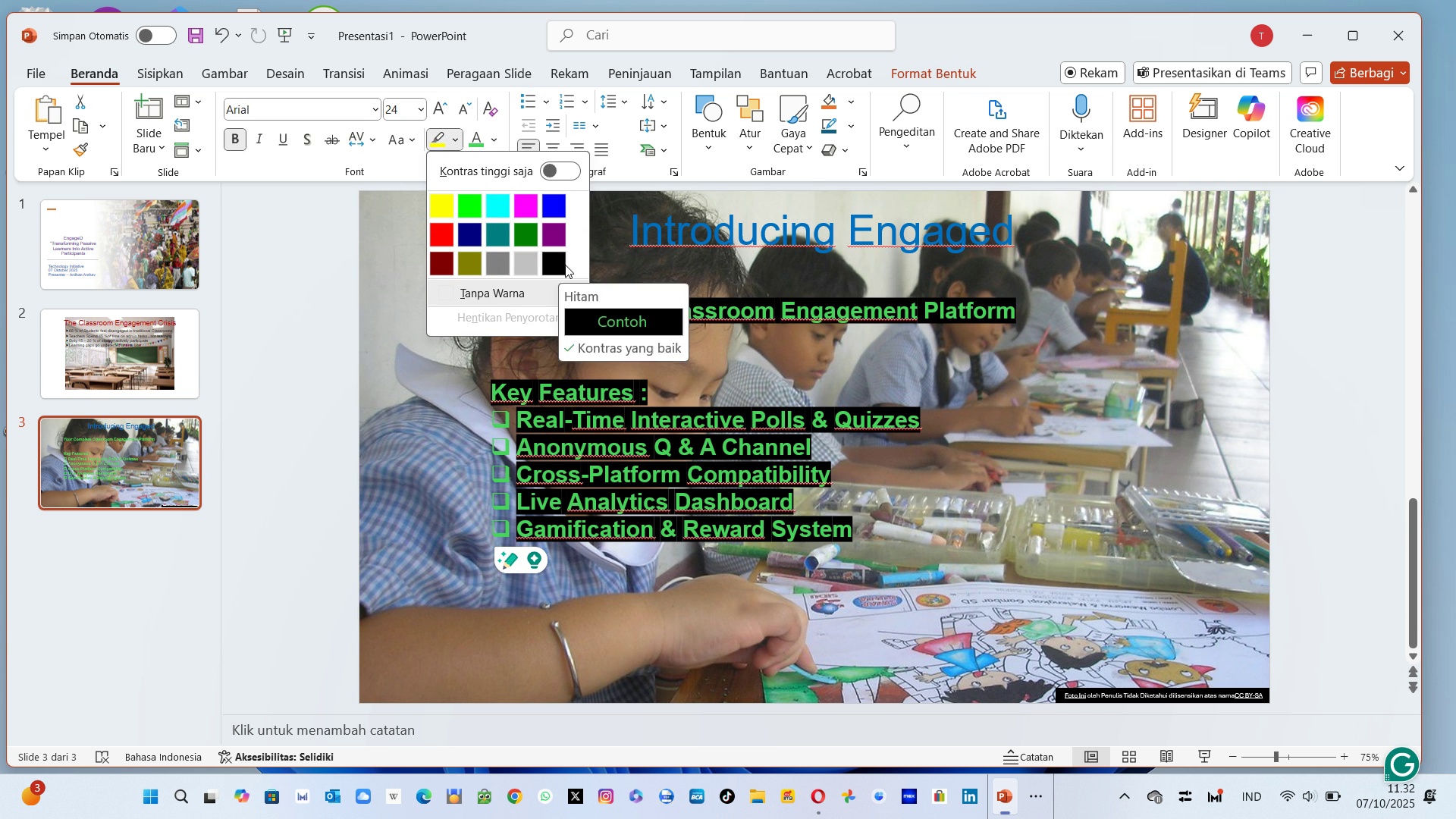 
left_click([542, 271])
 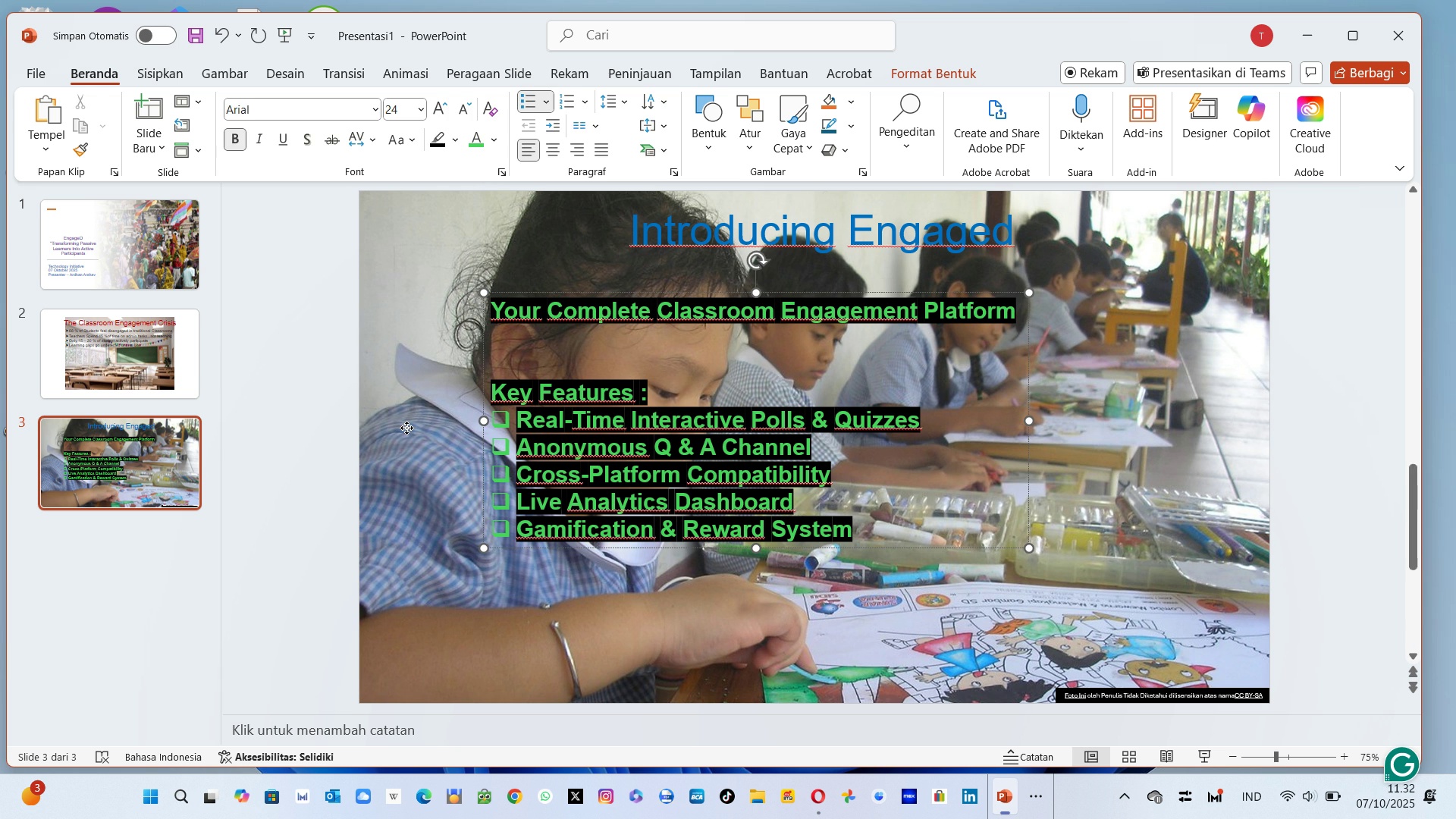 
left_click([406, 428])
 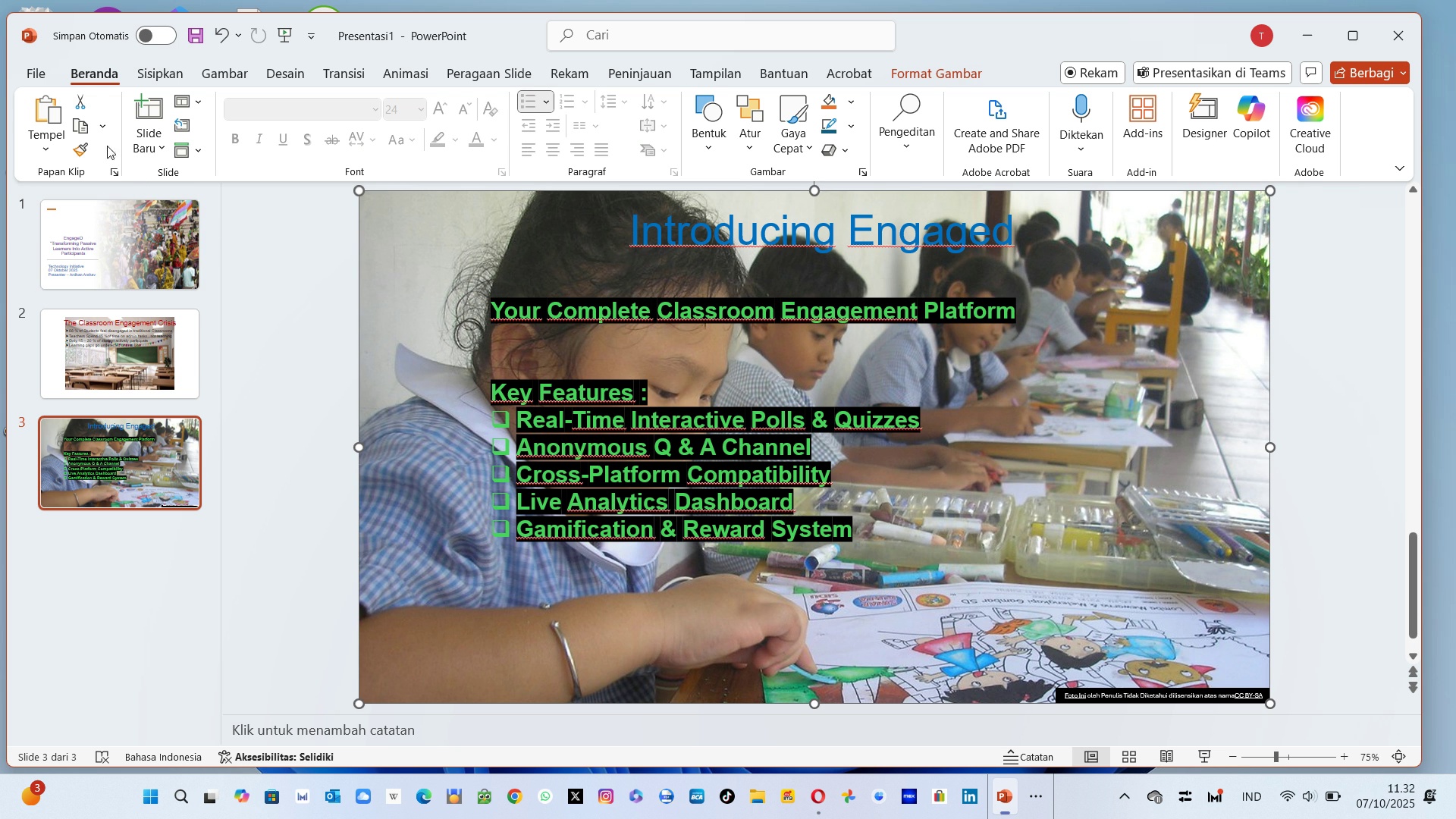 
wait(6.27)
 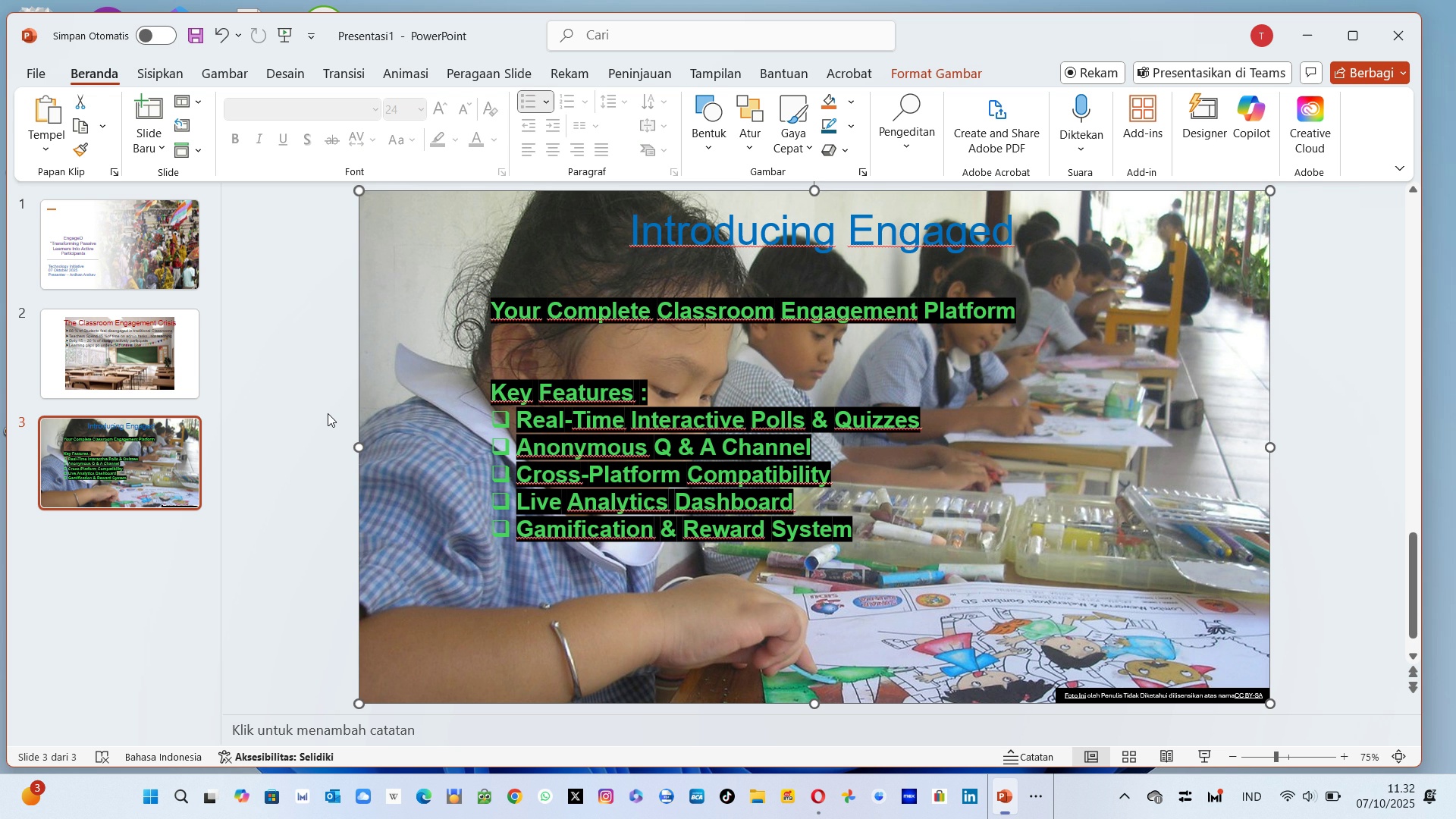 
left_click([149, 105])
 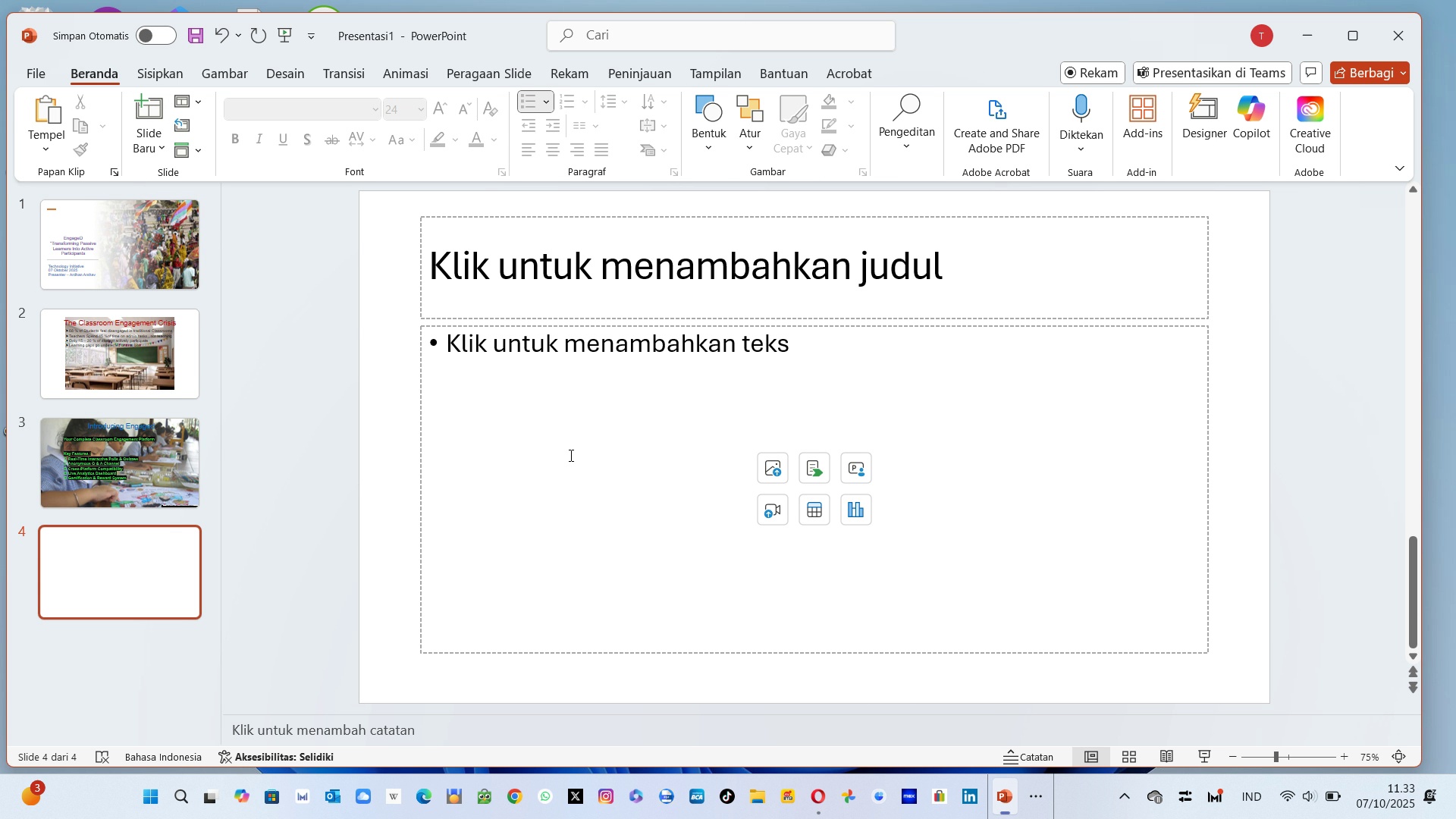 
wait(46.33)
 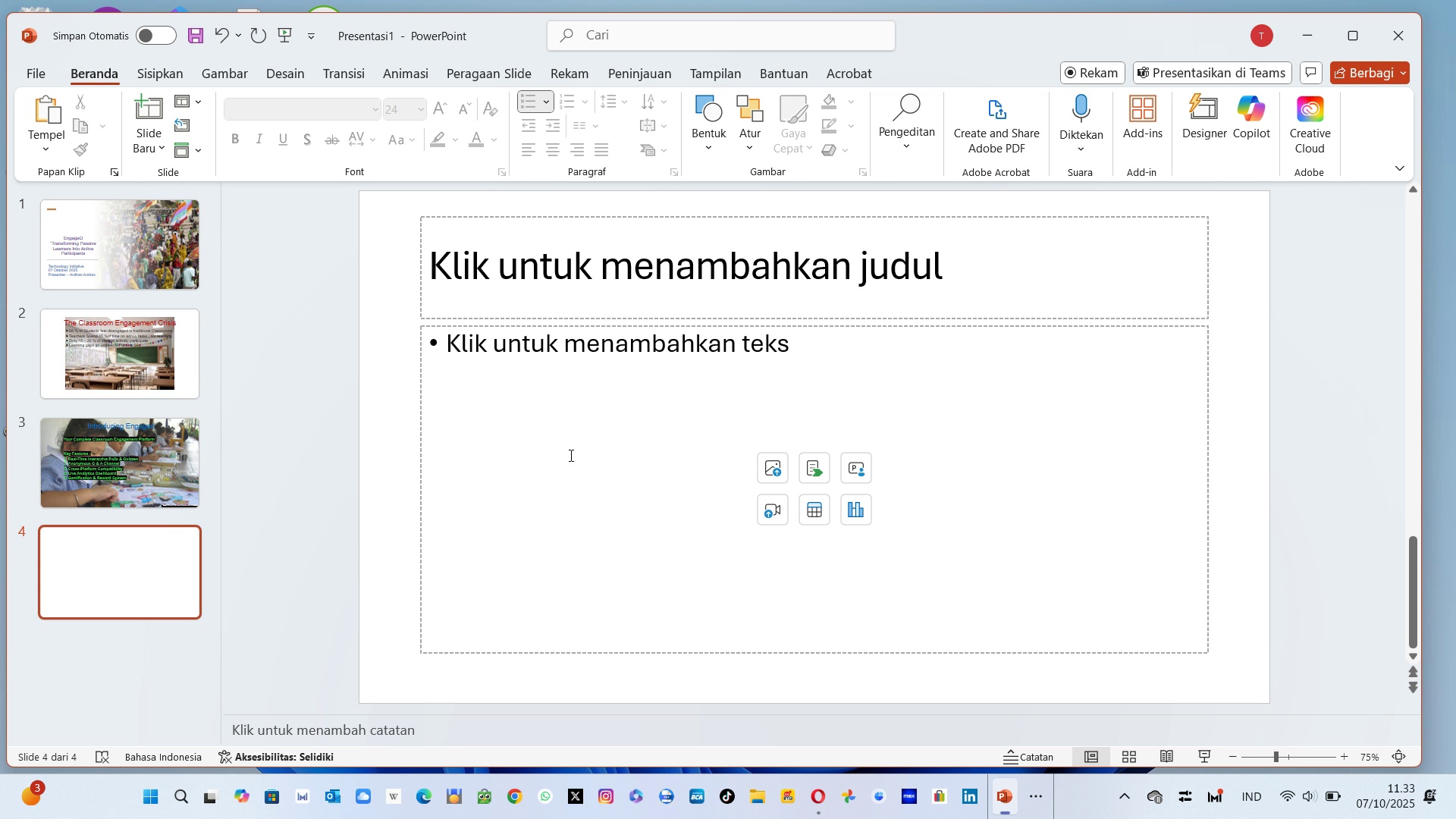 
mouse_move([272, 253])
 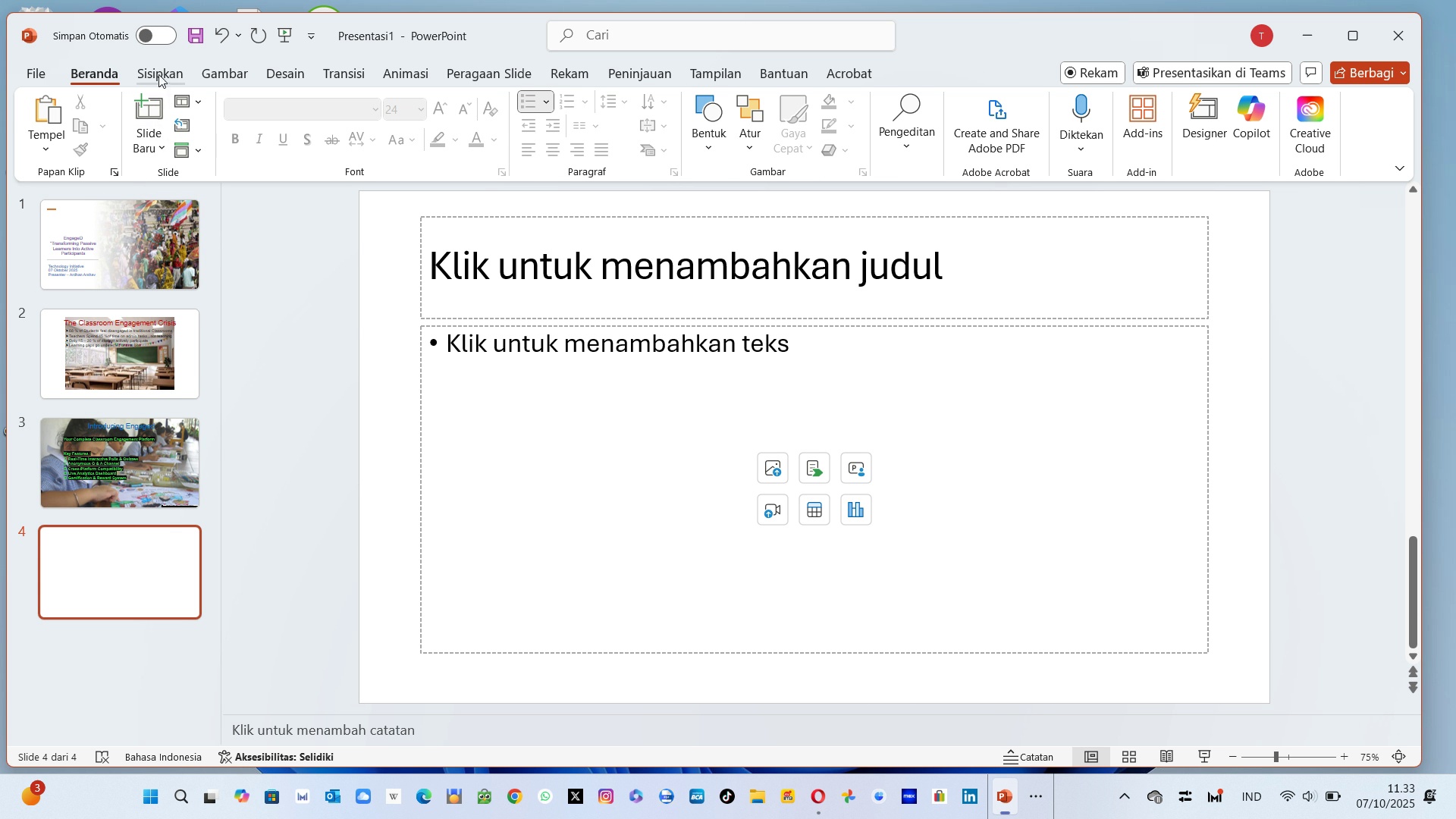 
left_click([162, 71])
 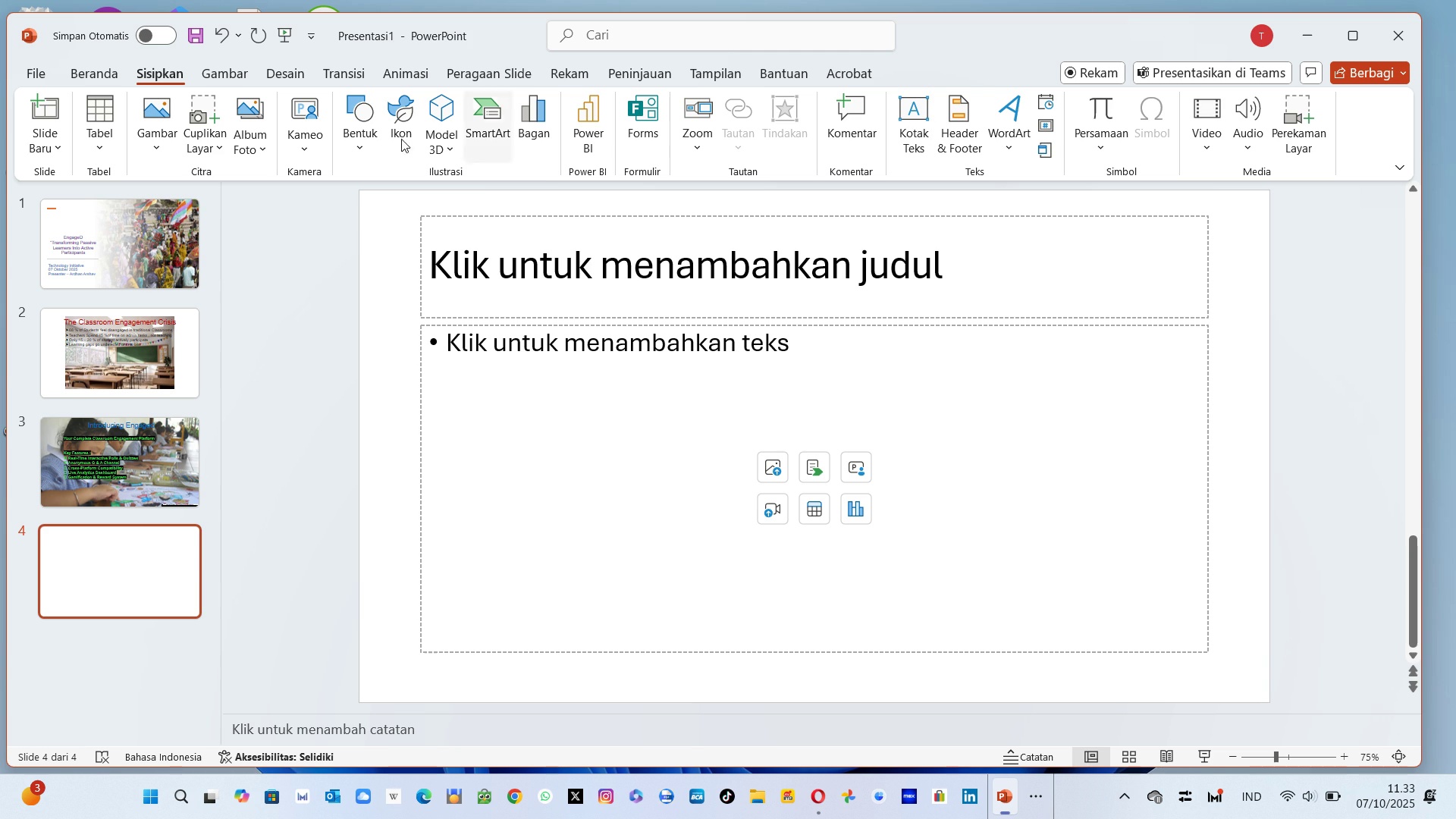 
left_click([157, 127])
 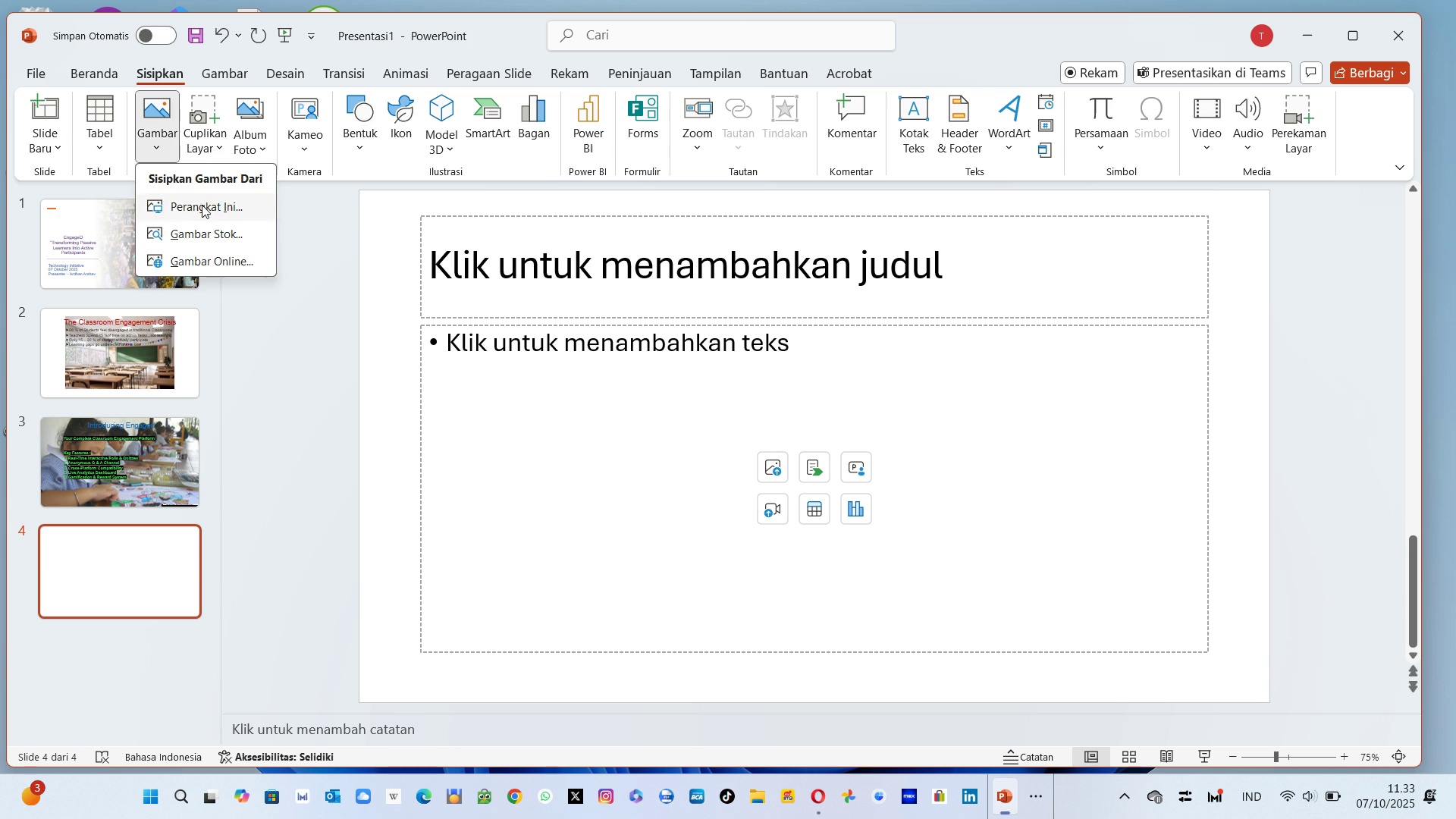 
left_click([202, 205])
 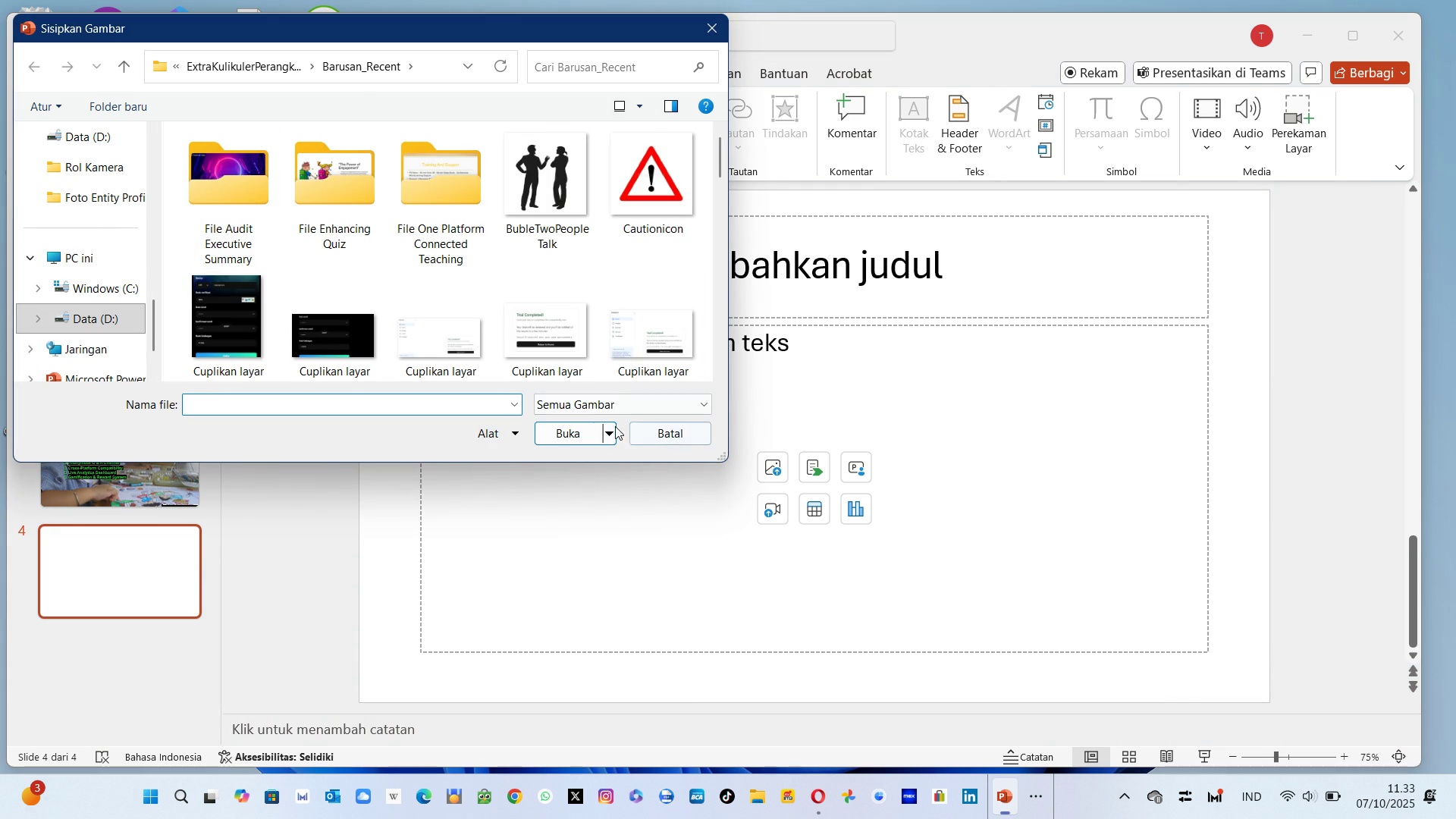 
left_click([686, 444])
 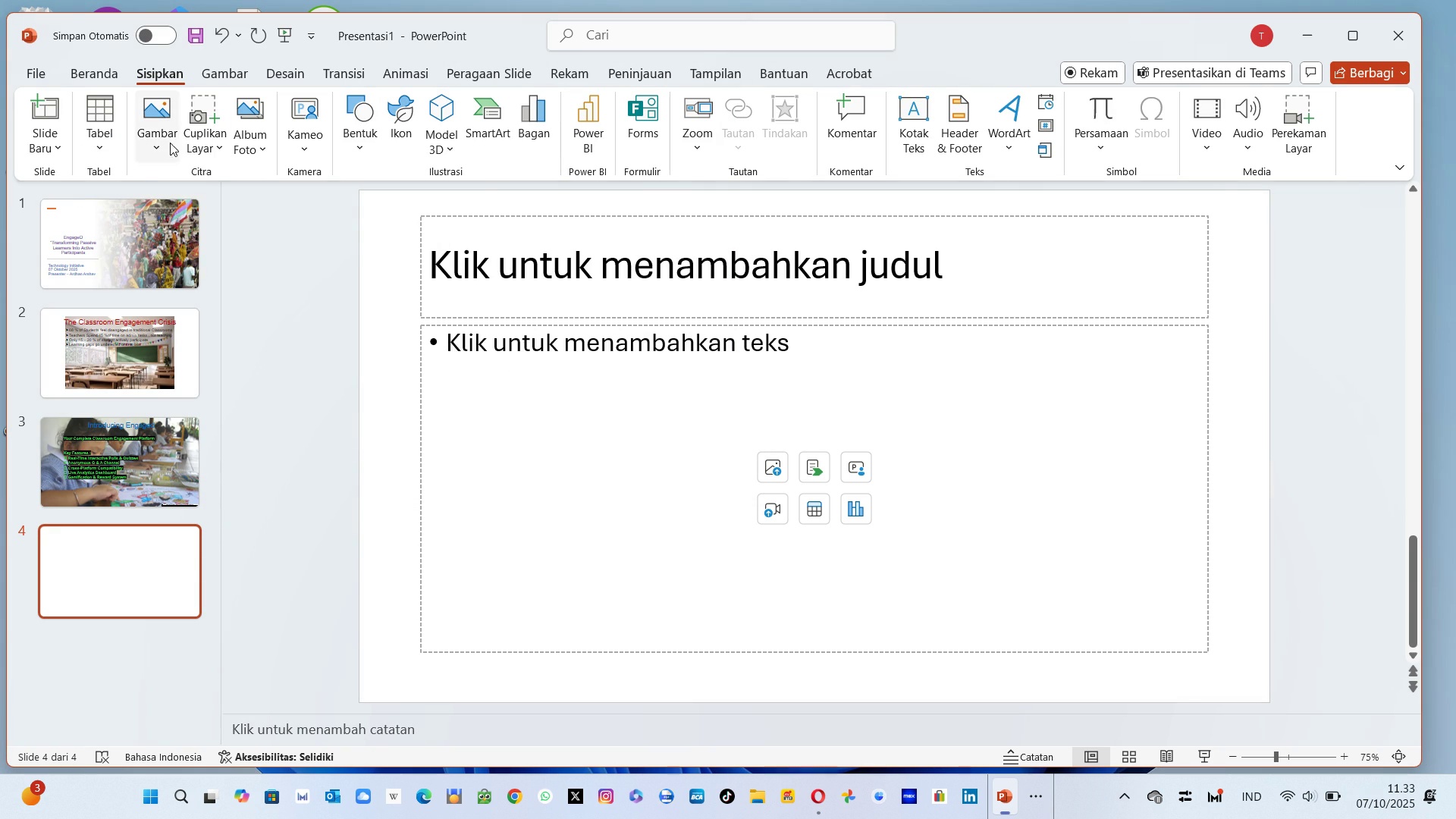 
left_click([155, 121])
 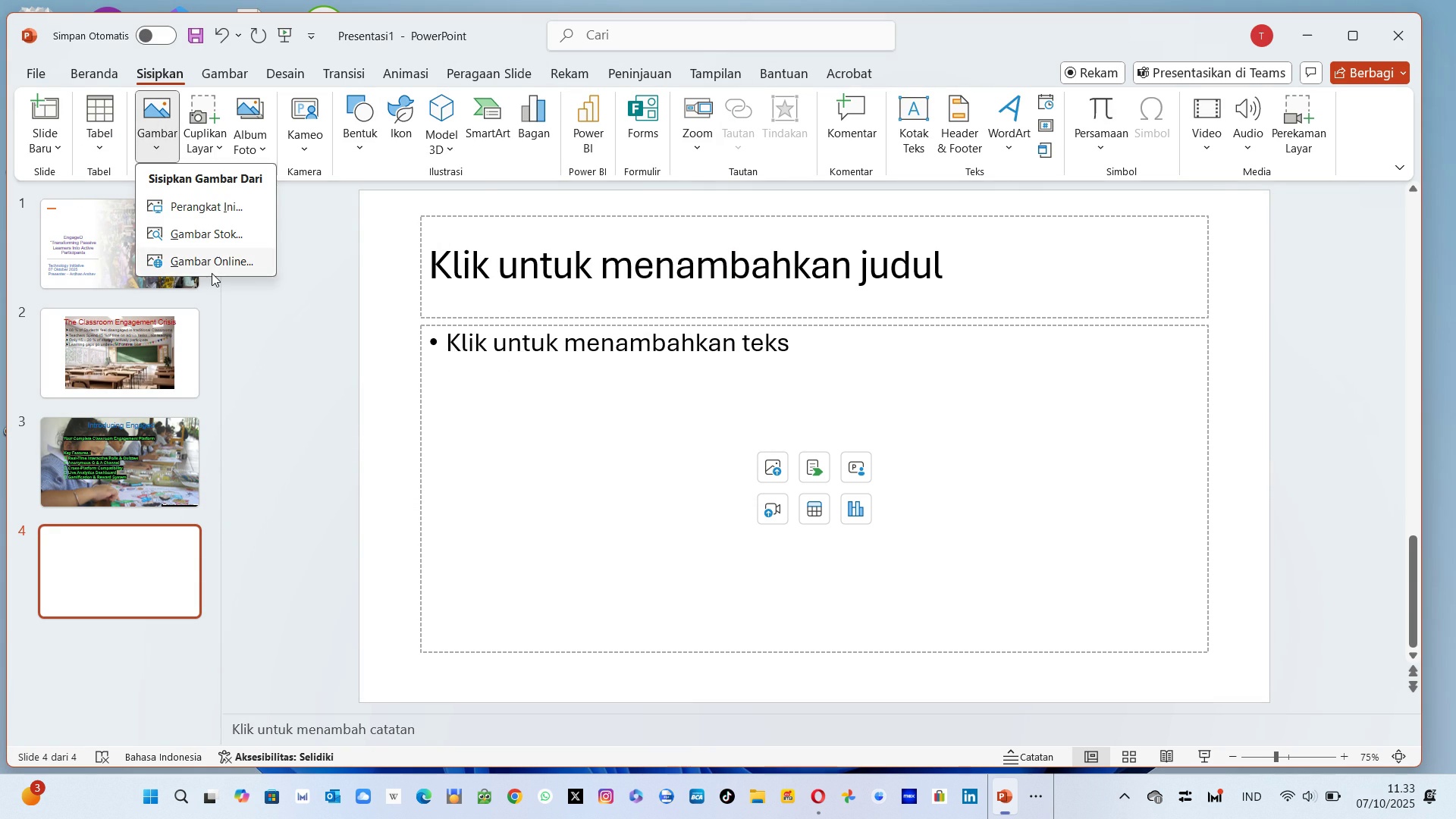 
left_click([212, 273])
 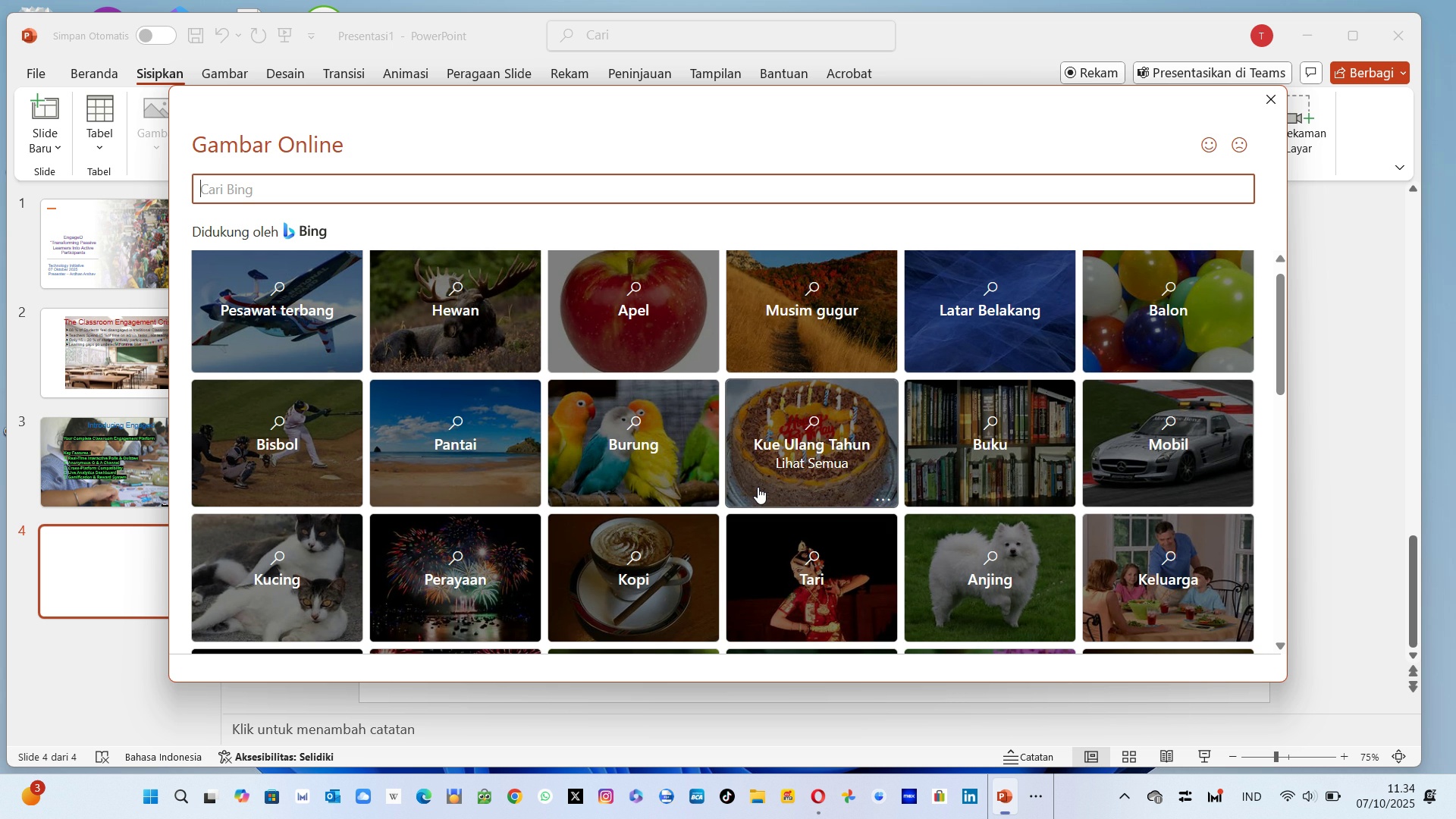 
wait(39.39)
 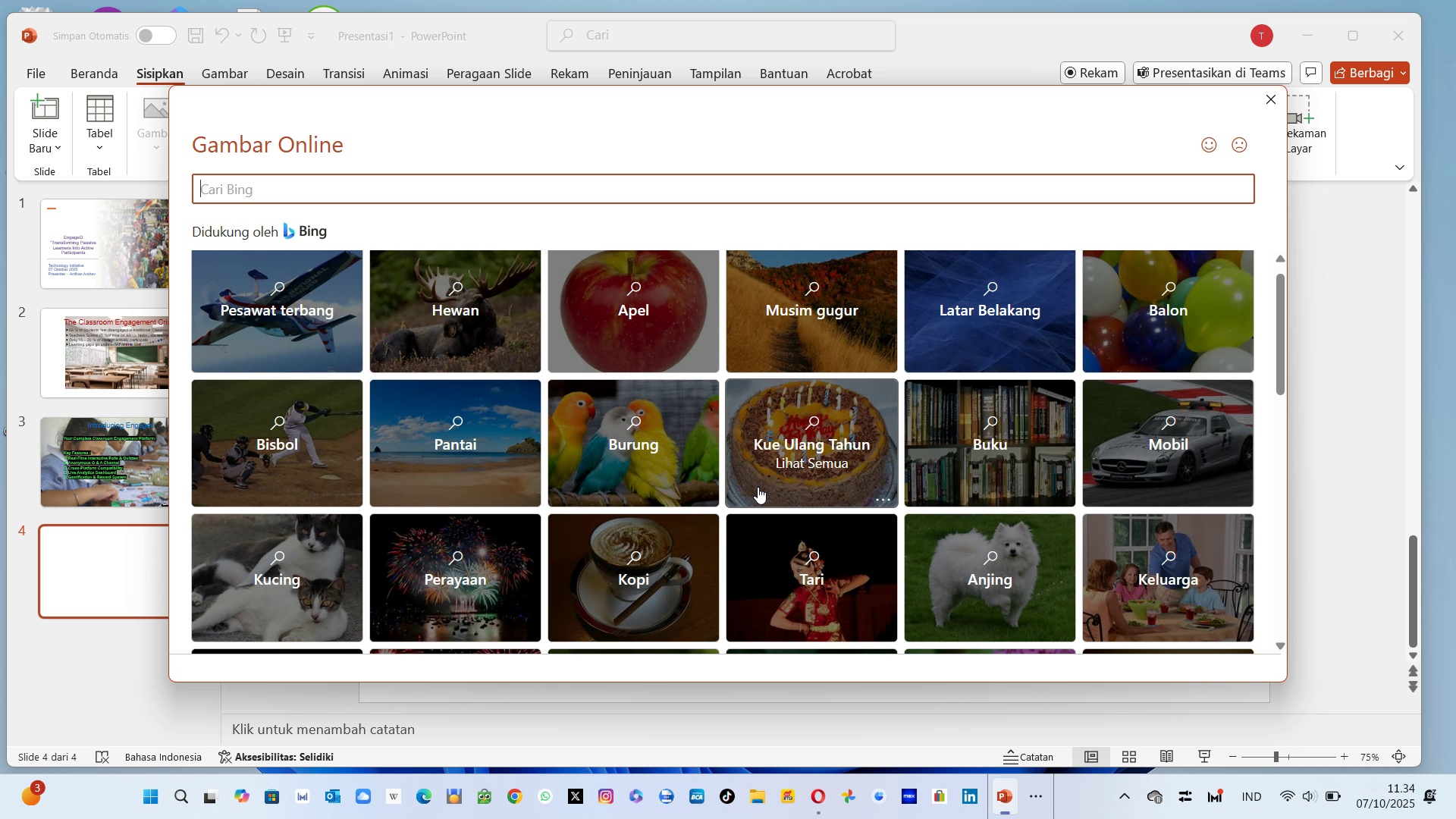 
mouse_move([1111, 528])
 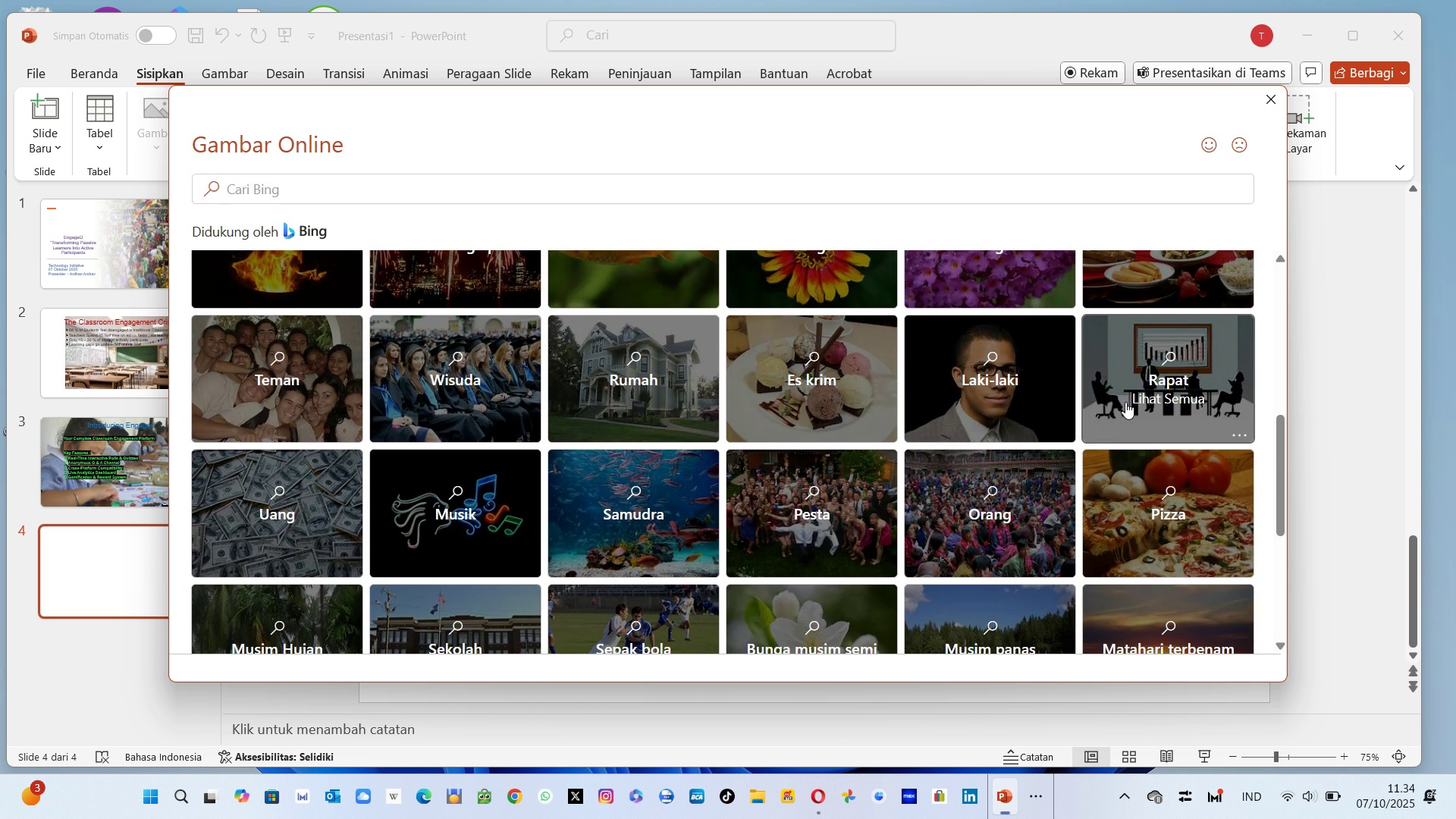 
left_click([1125, 402])
 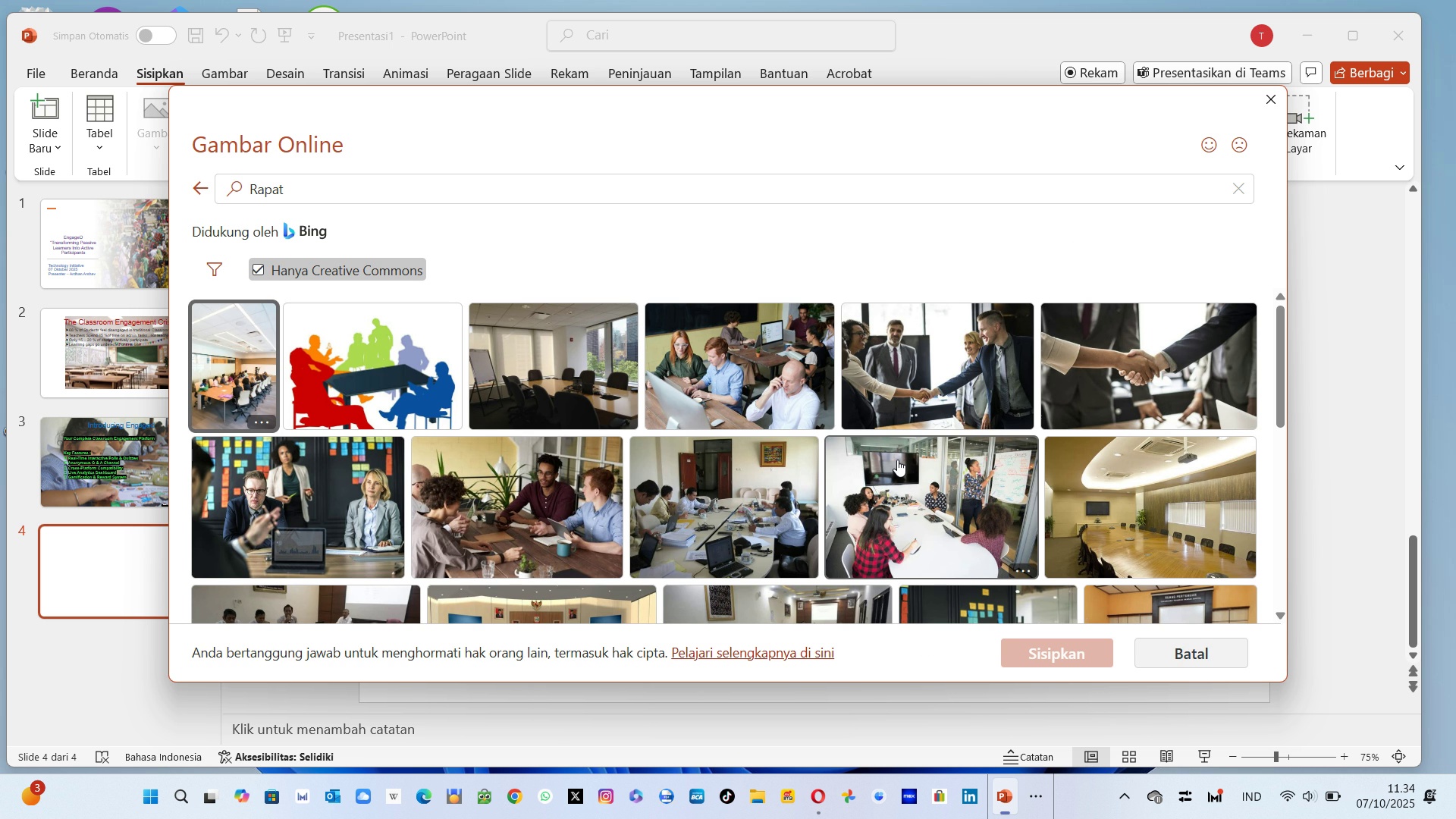 
wait(6.83)
 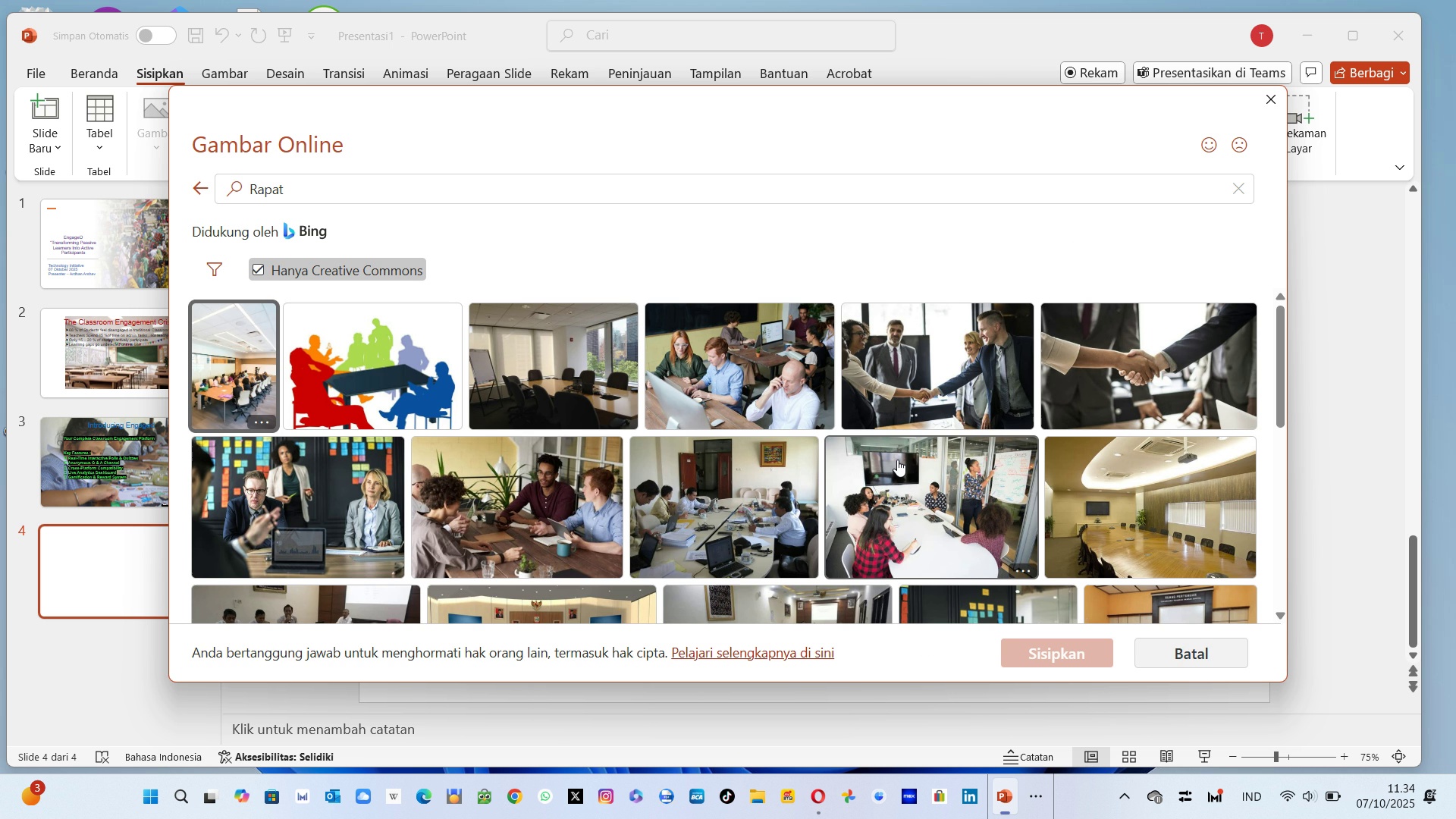 
left_click([561, 361])
 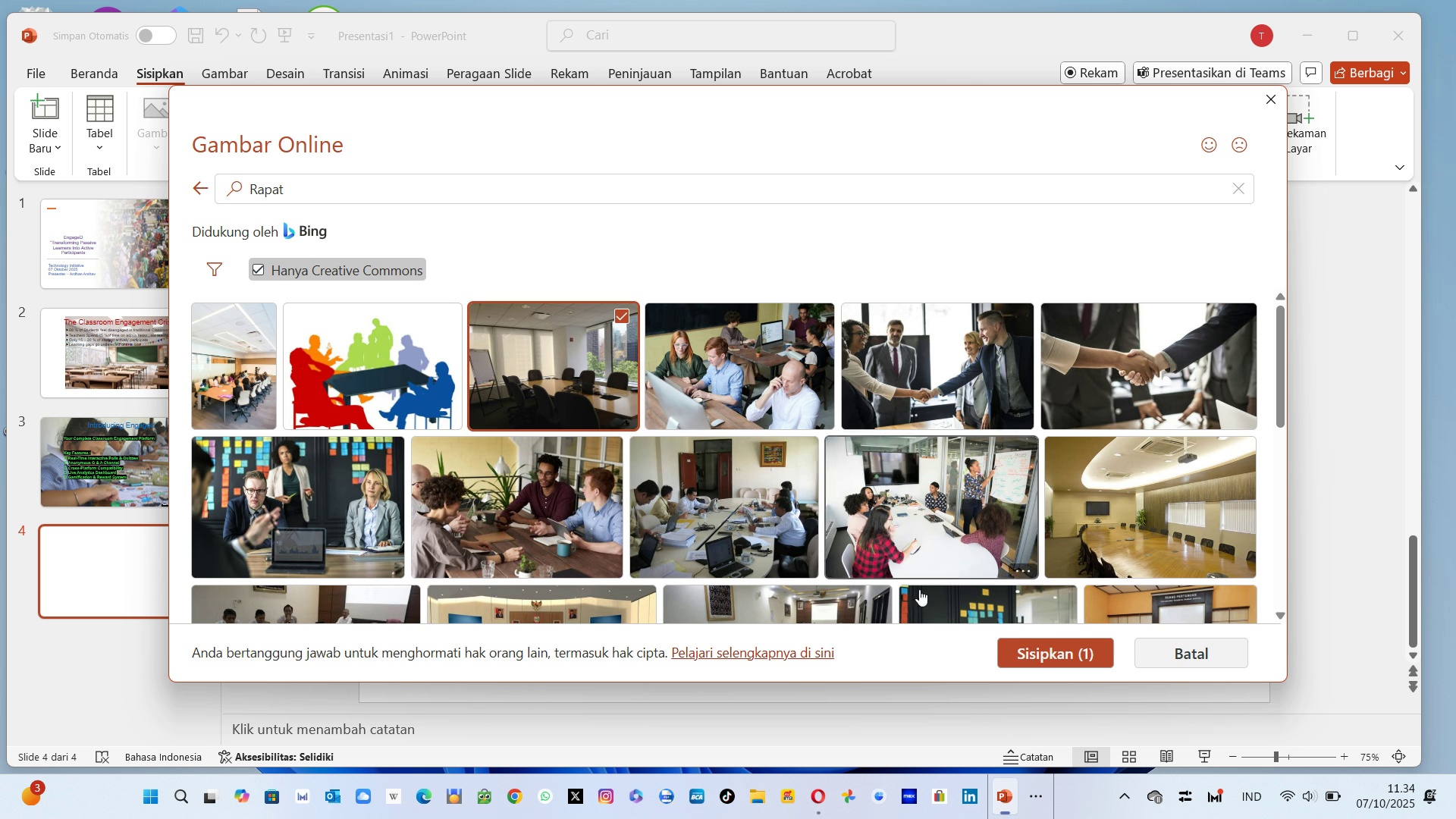 
left_click([1021, 644])
 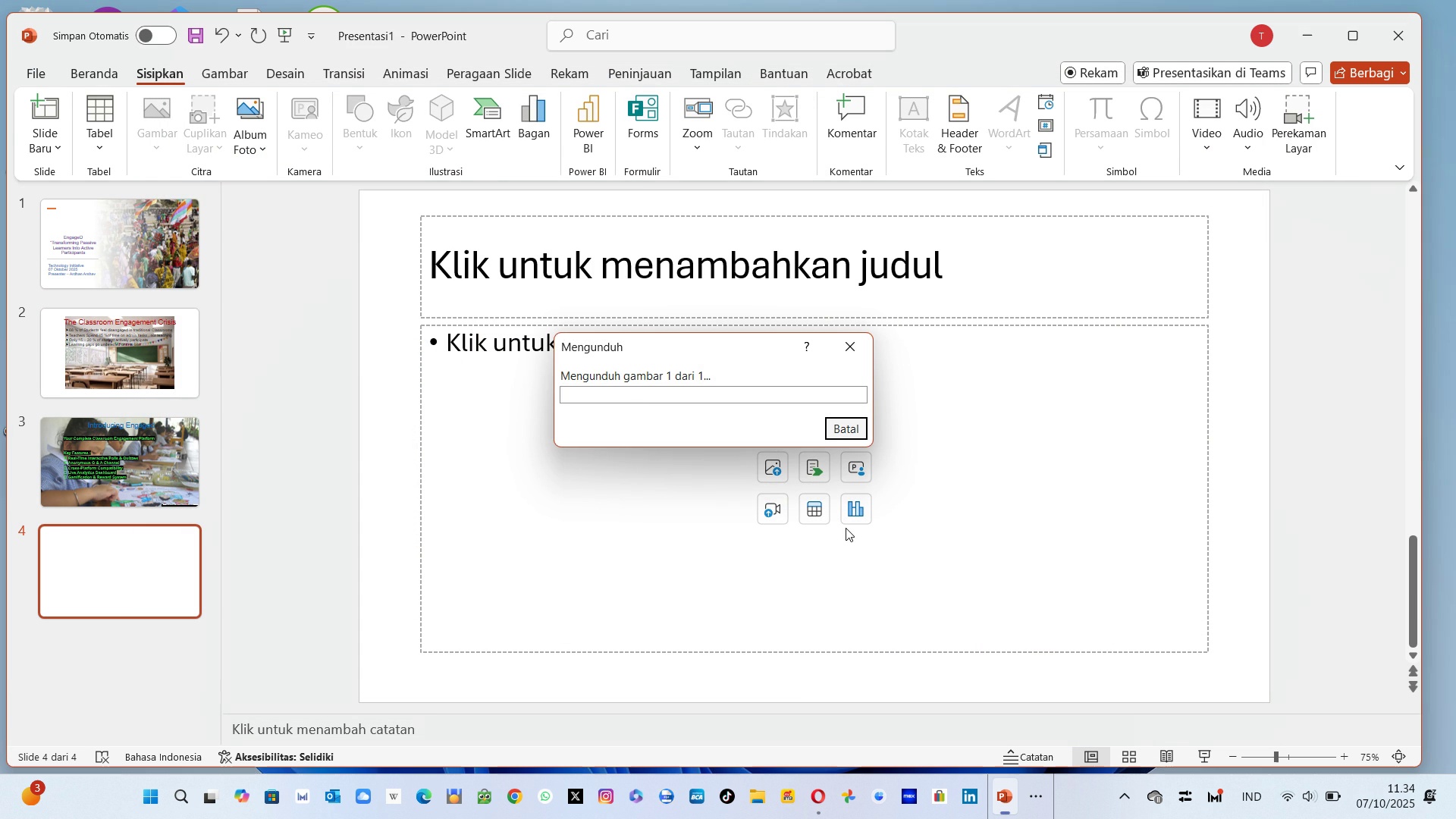 
wait(10.93)
 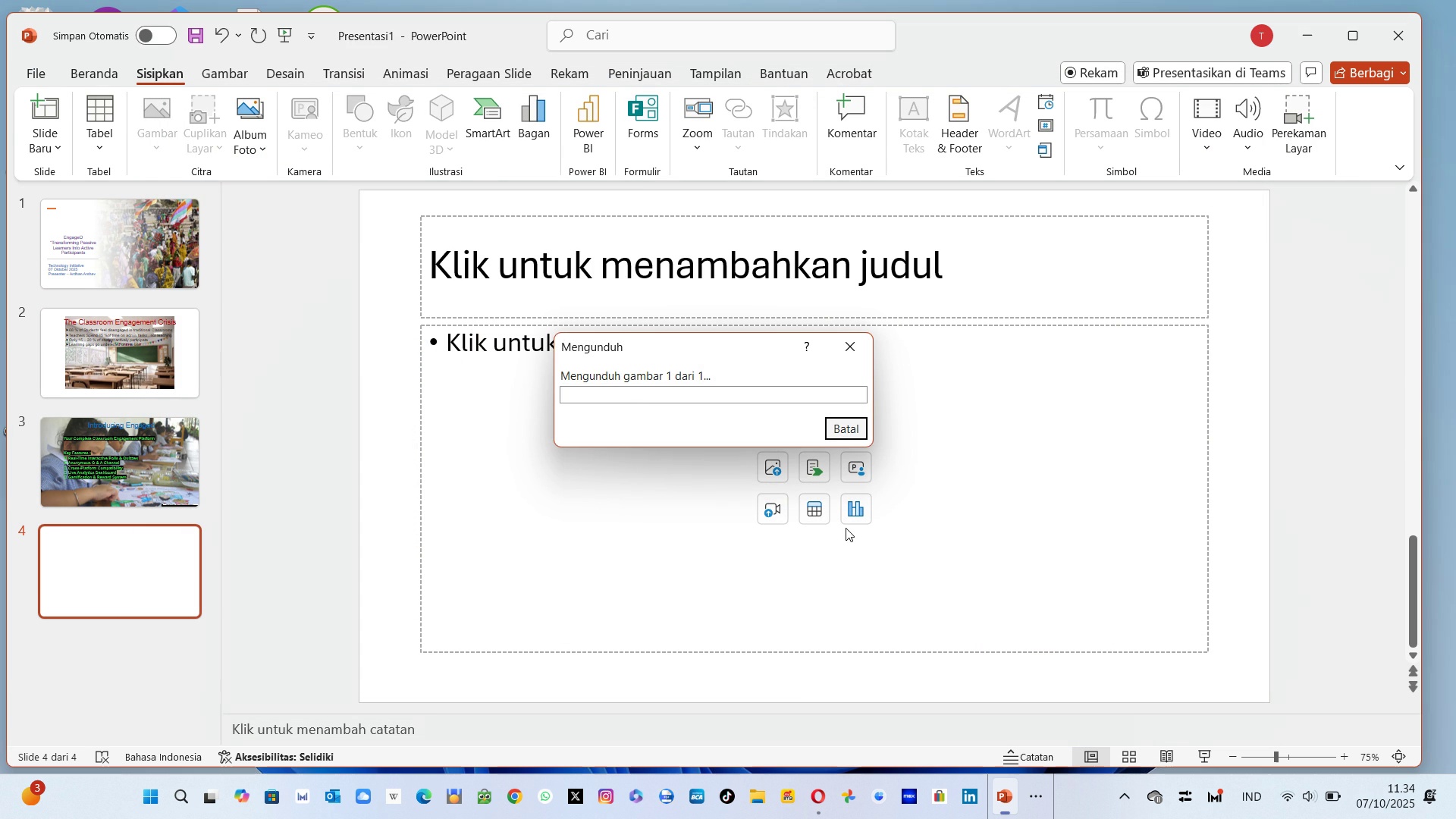 
scroll: coordinate [1246, 533], scroll_direction: down, amount: 11.0
 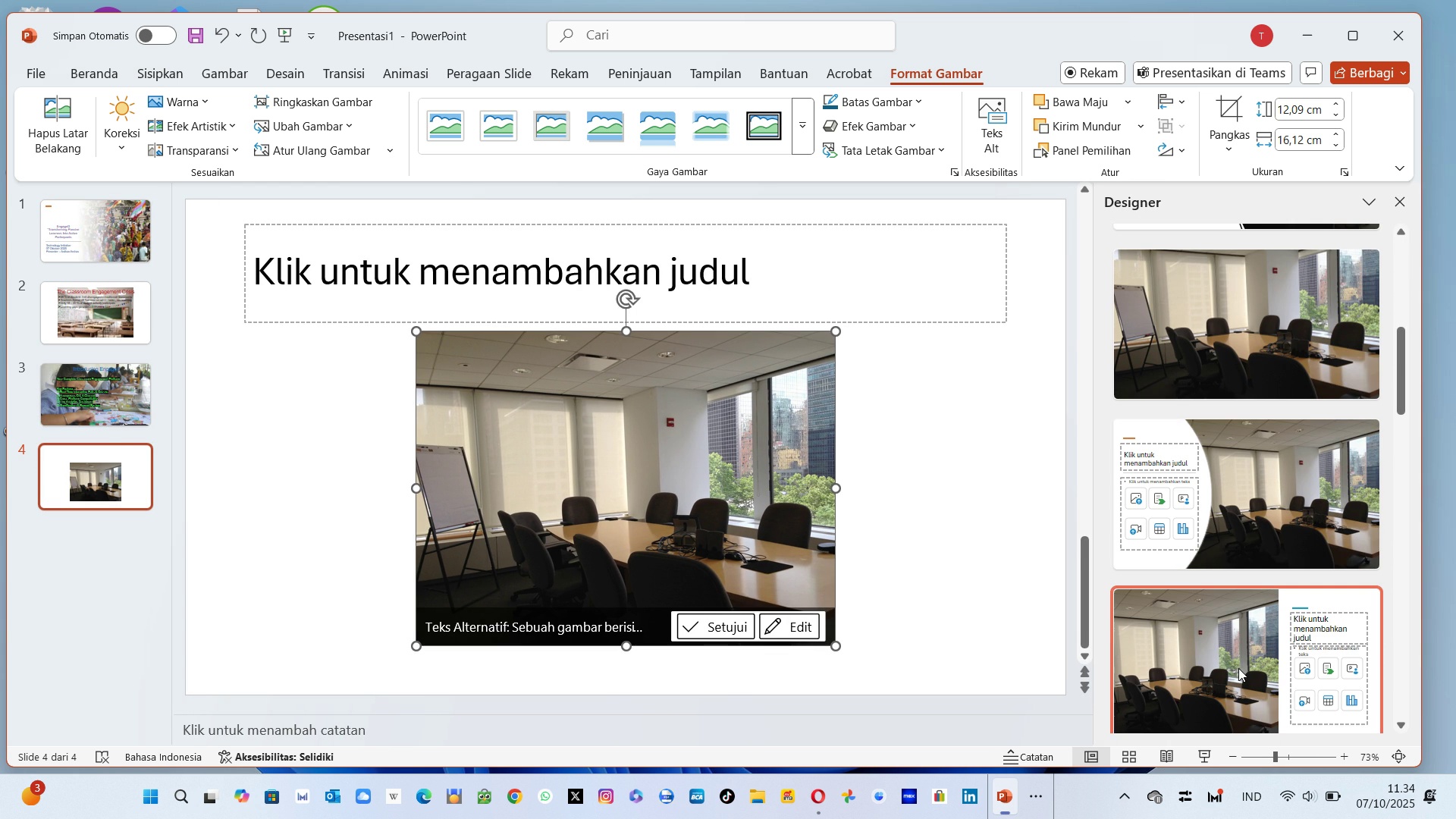 
left_click([1238, 668])
 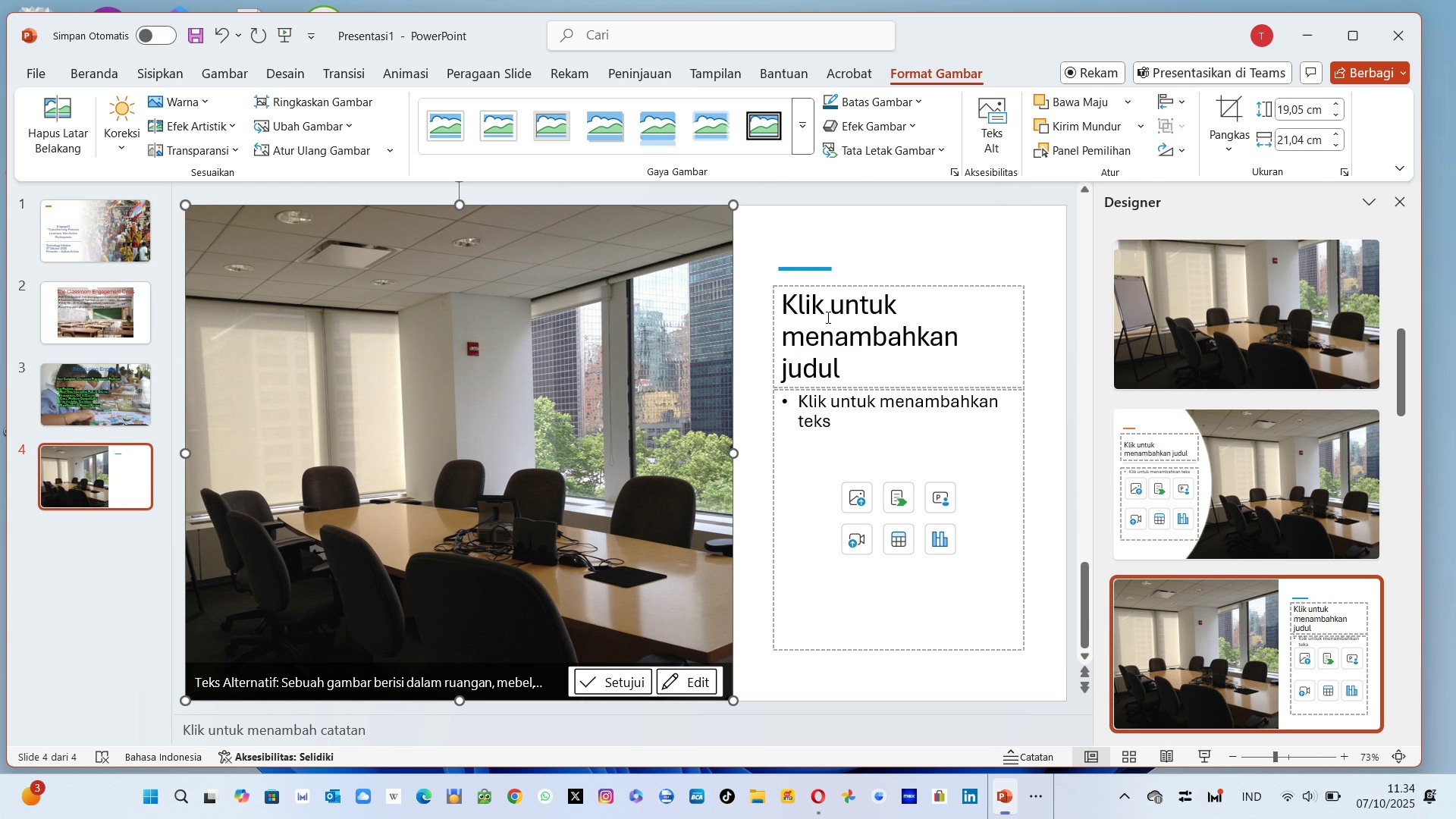 
left_click([827, 317])